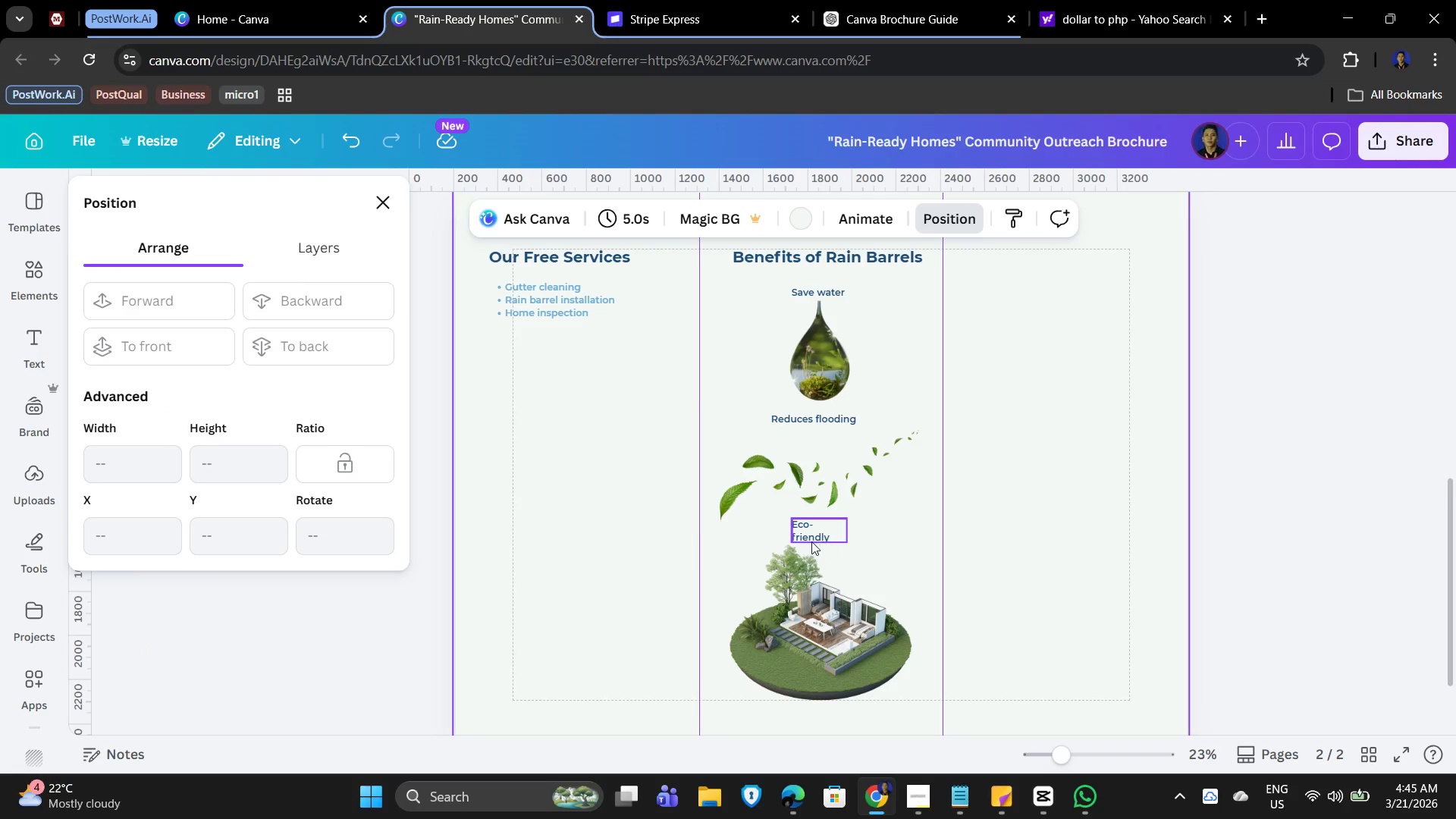 
left_click([802, 535])
 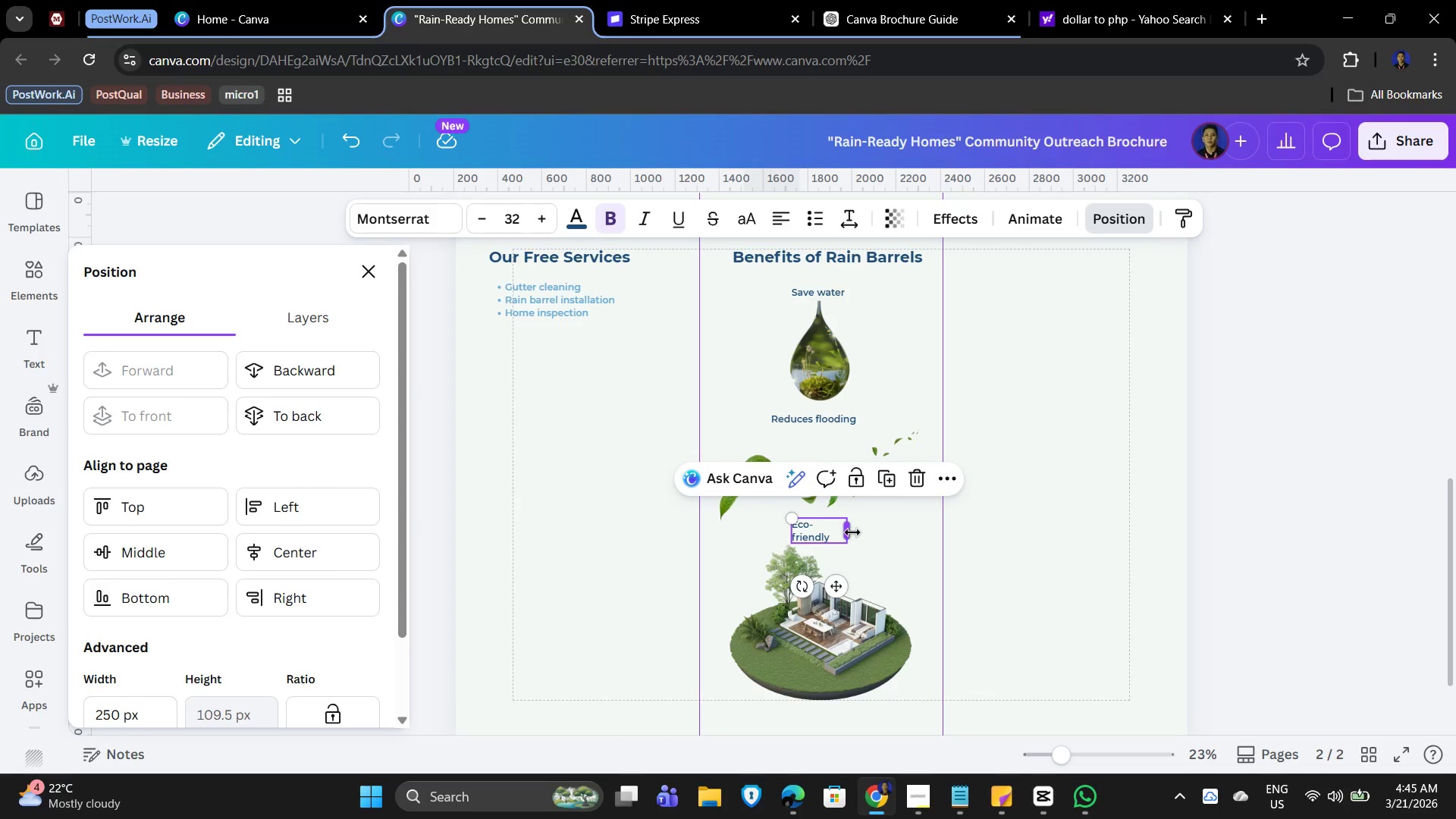 
left_click_drag(start_coordinate=[852, 532], to_coordinate=[918, 540])
 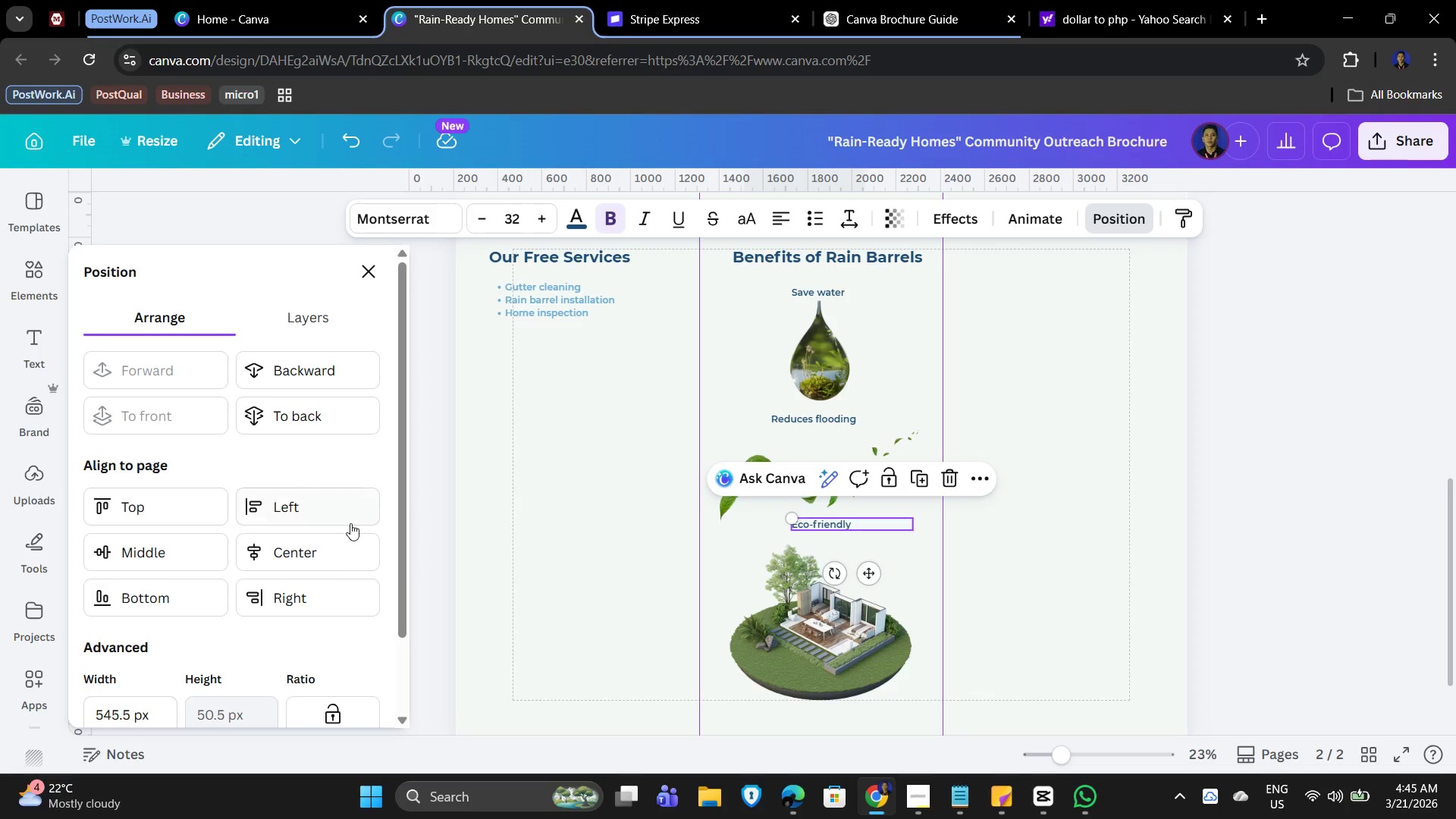 
left_click([326, 551])
 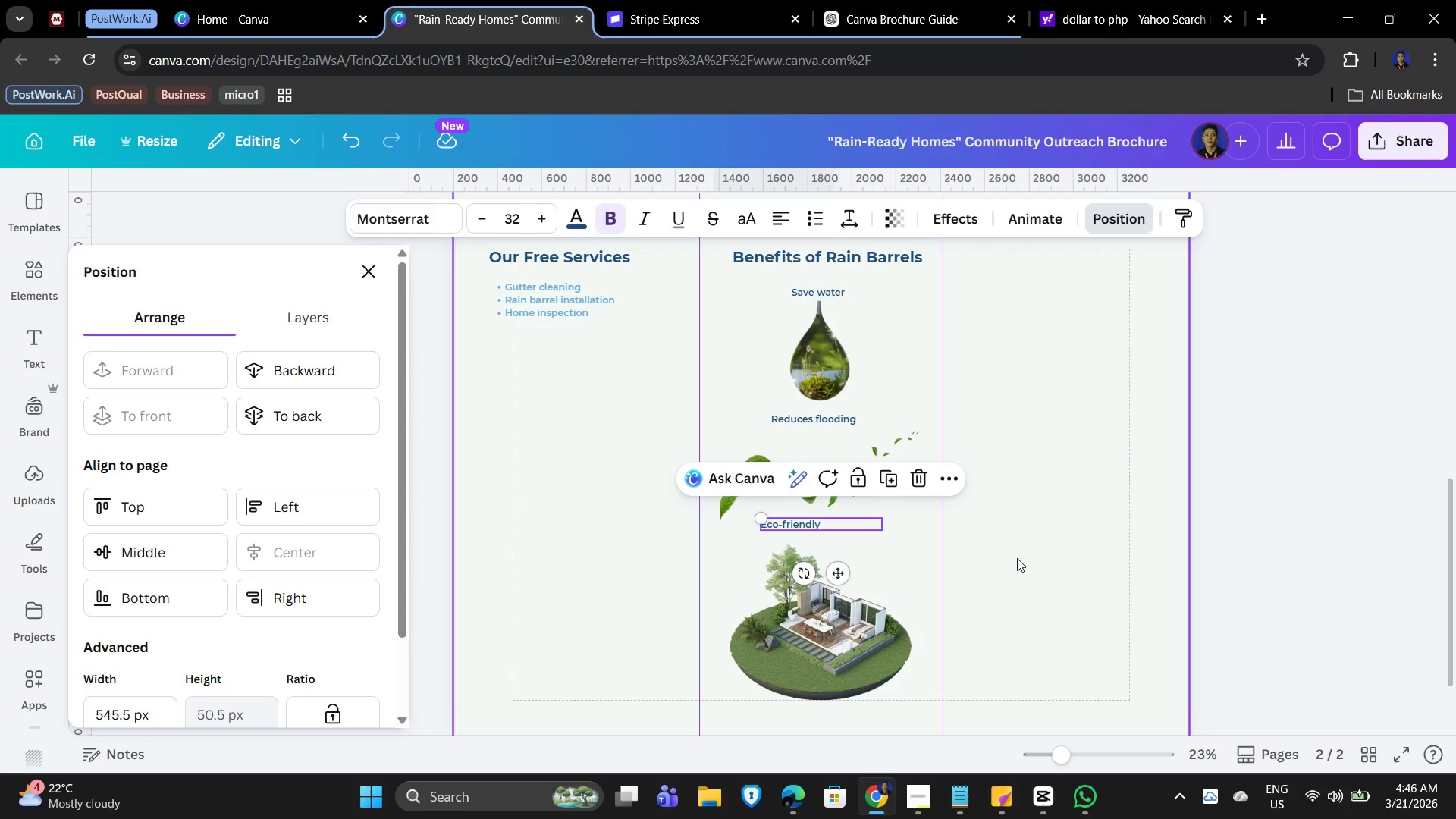 
left_click([1047, 549])
 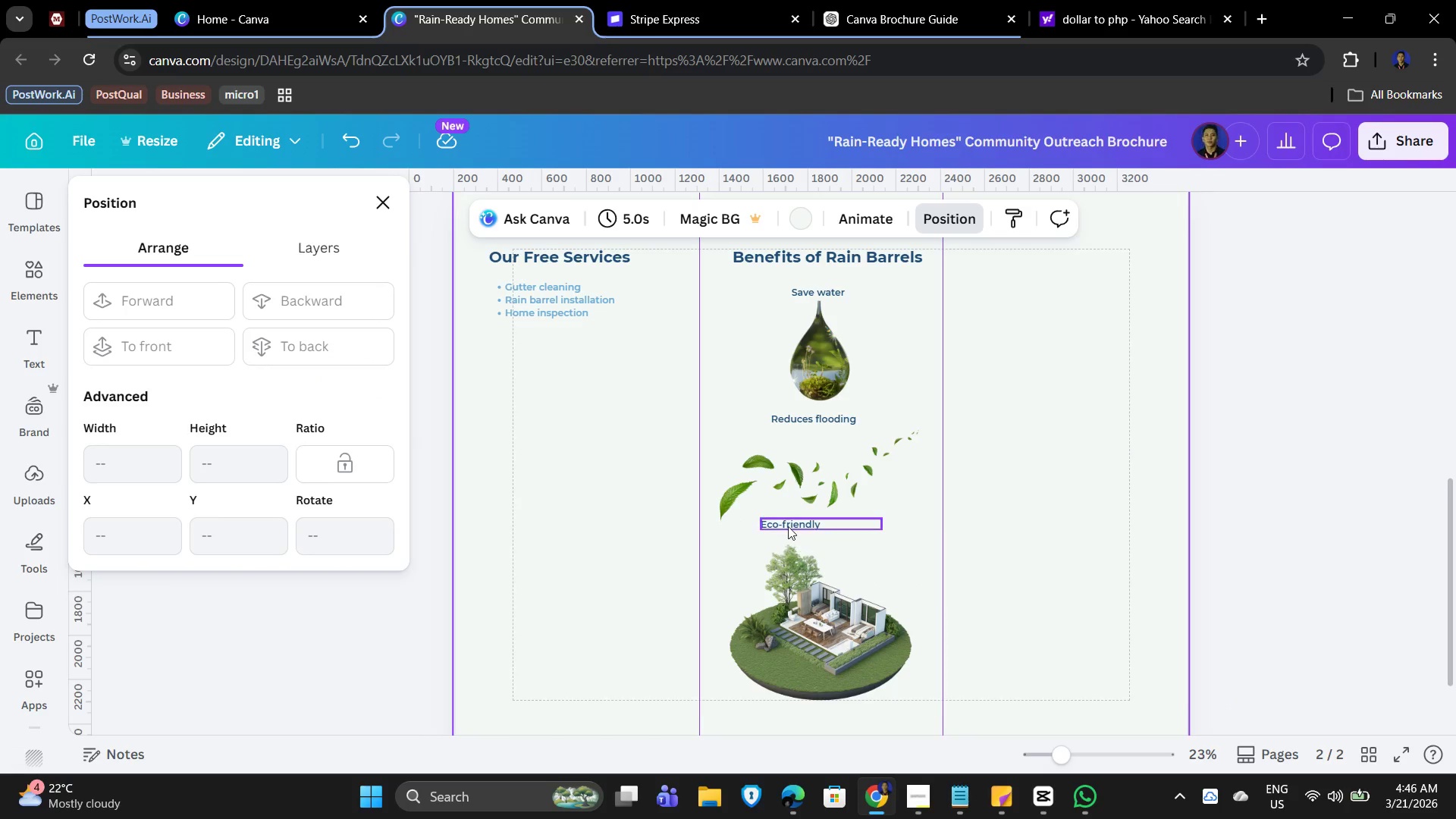 
left_click([808, 413])
 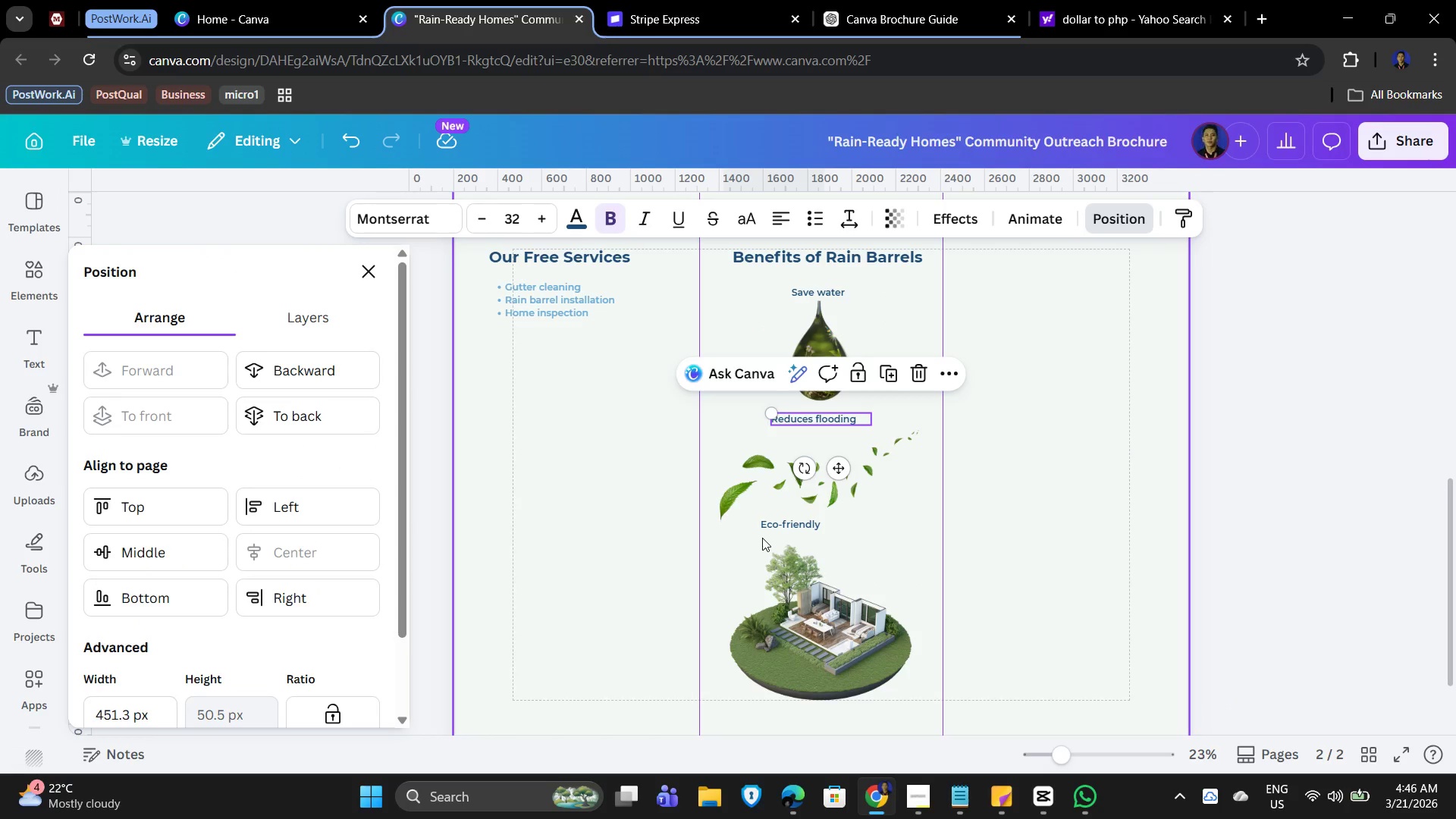 
left_click([776, 525])
 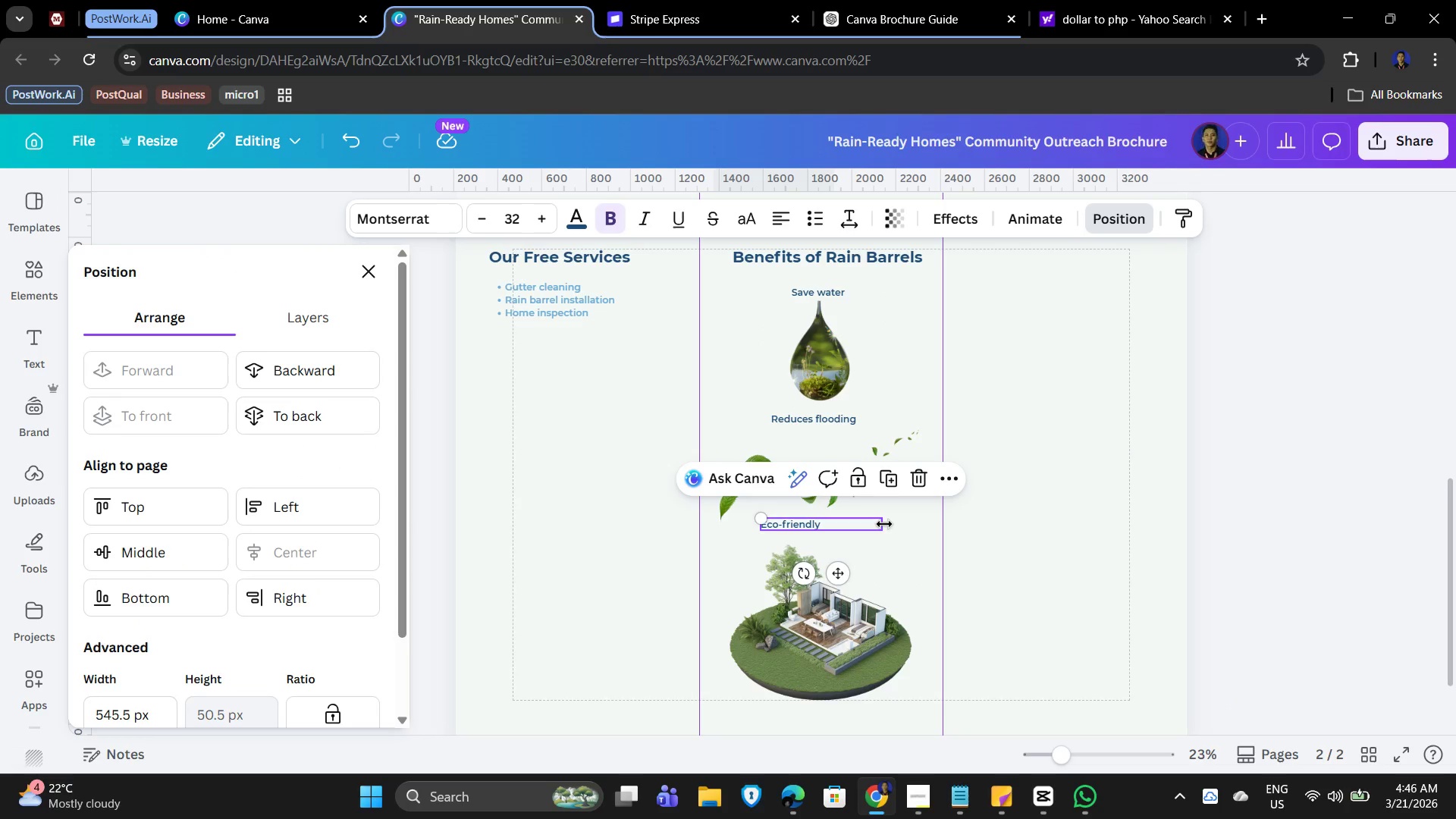 
left_click_drag(start_coordinate=[883, 524], to_coordinate=[829, 534])
 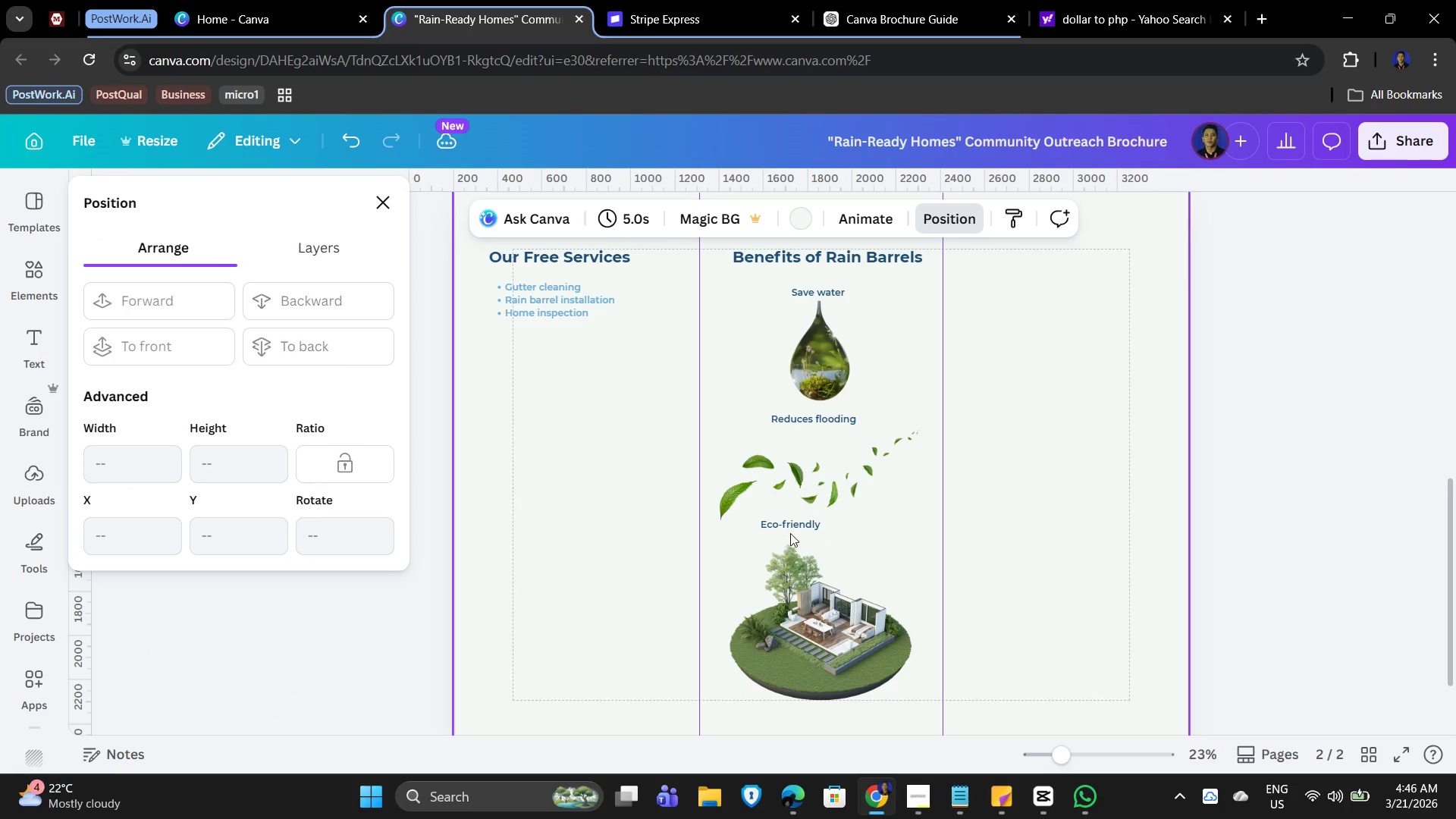 
double_click([786, 524])
 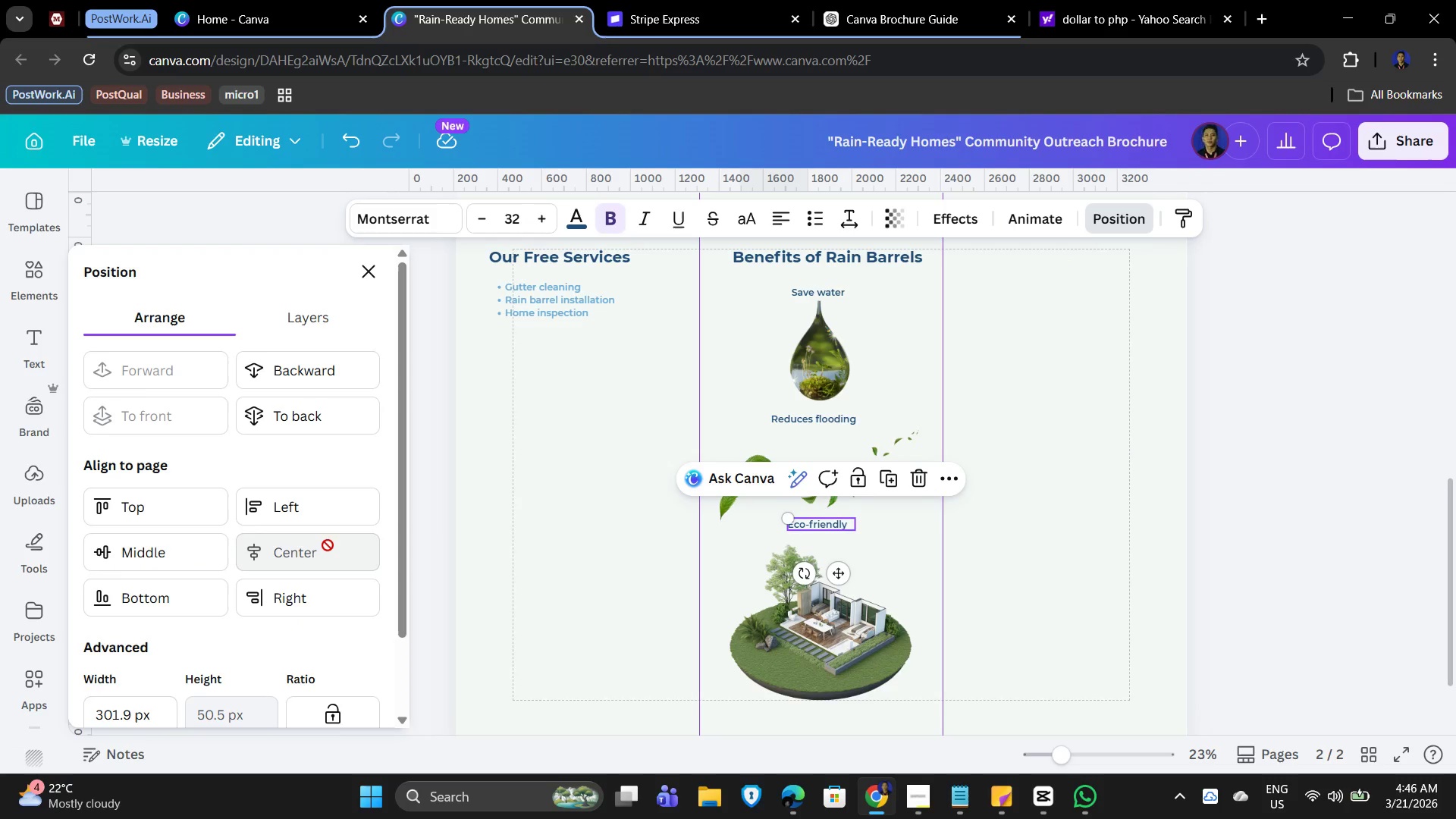 
left_click([1006, 548])
 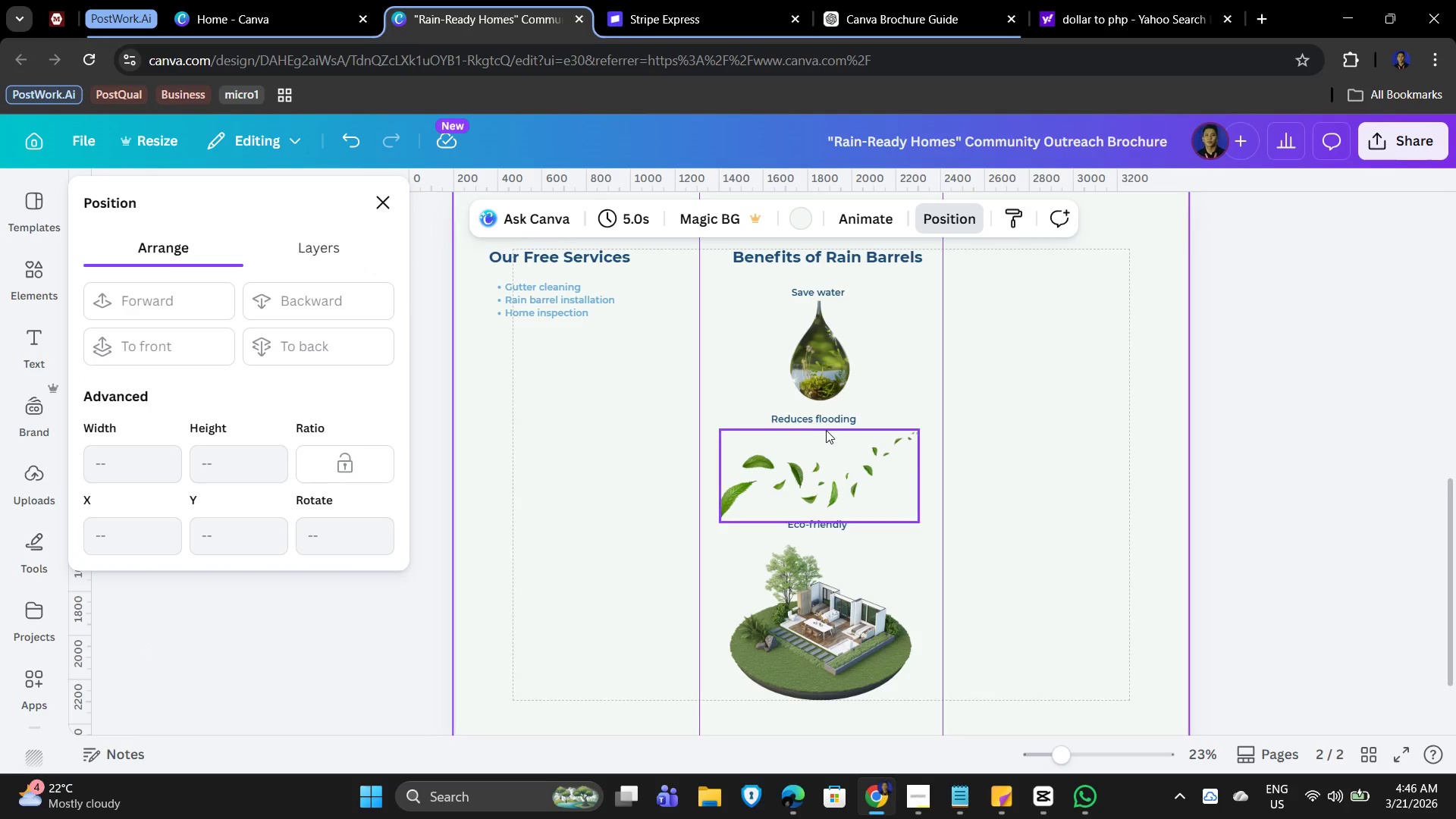 
left_click([821, 413])
 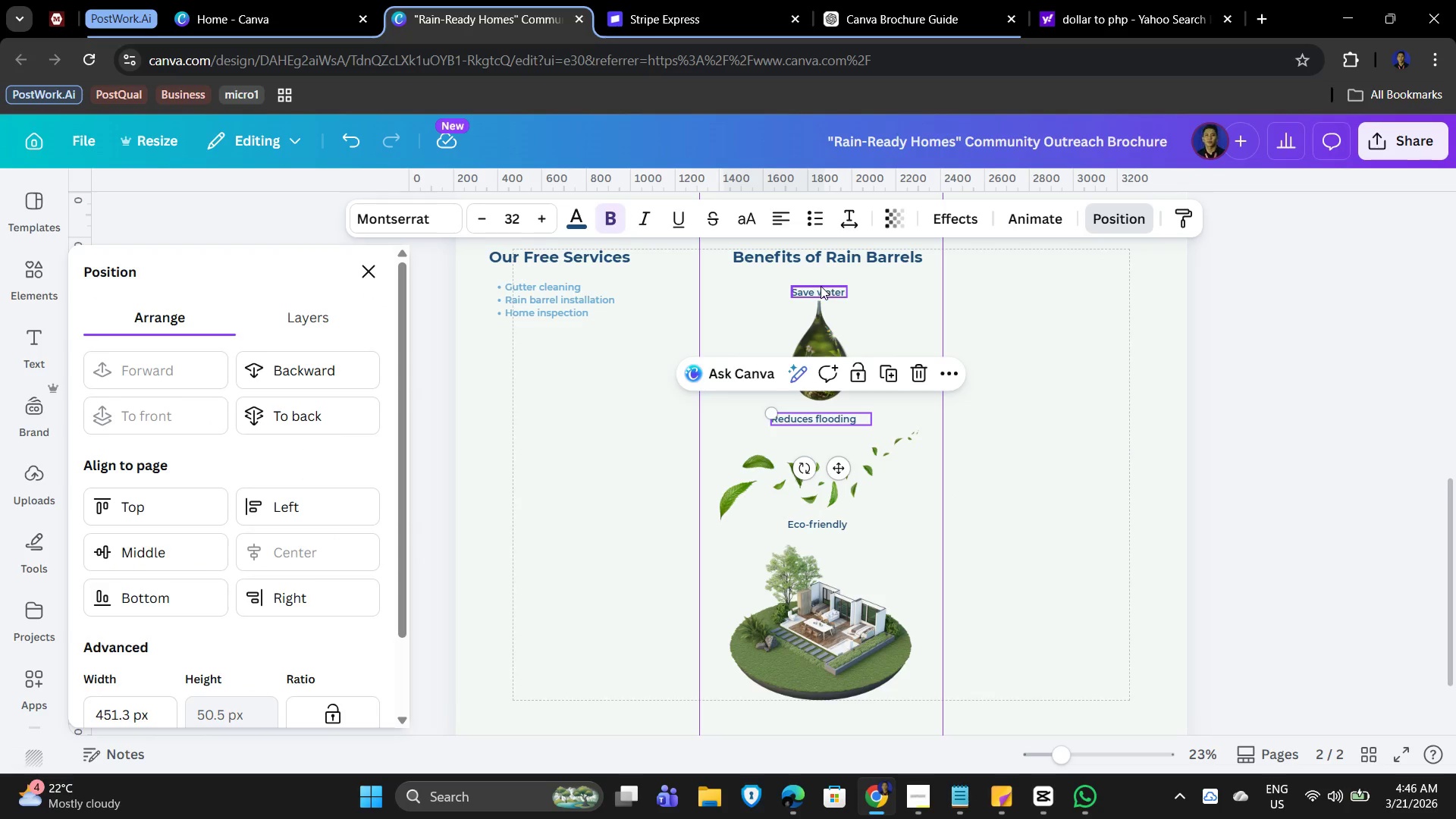 
hold_key(key=ShiftLeft, duration=1.52)
left_click([818, 288])
 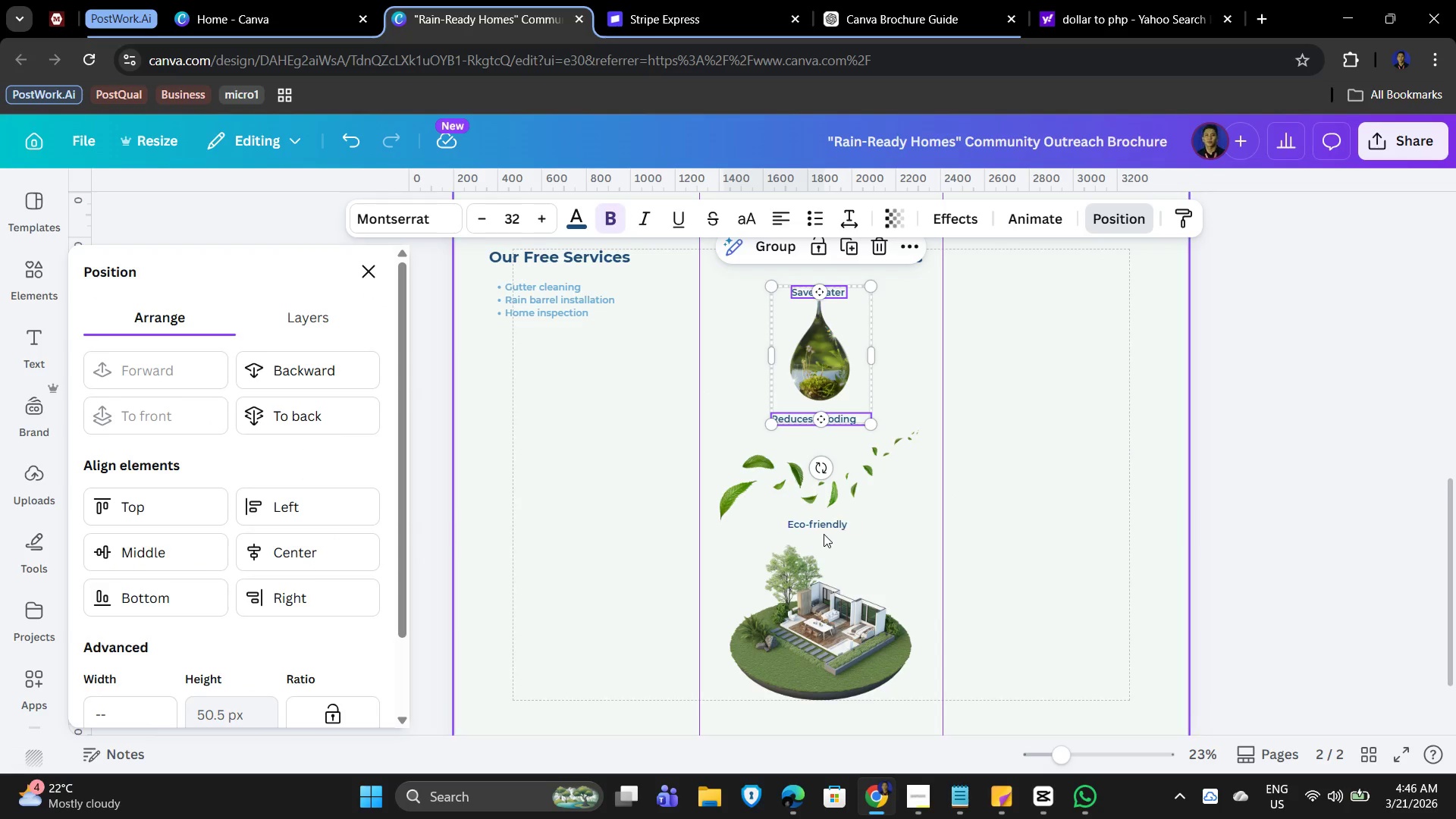 
hold_key(key=ShiftLeft, duration=0.64)
left_click([825, 524])
 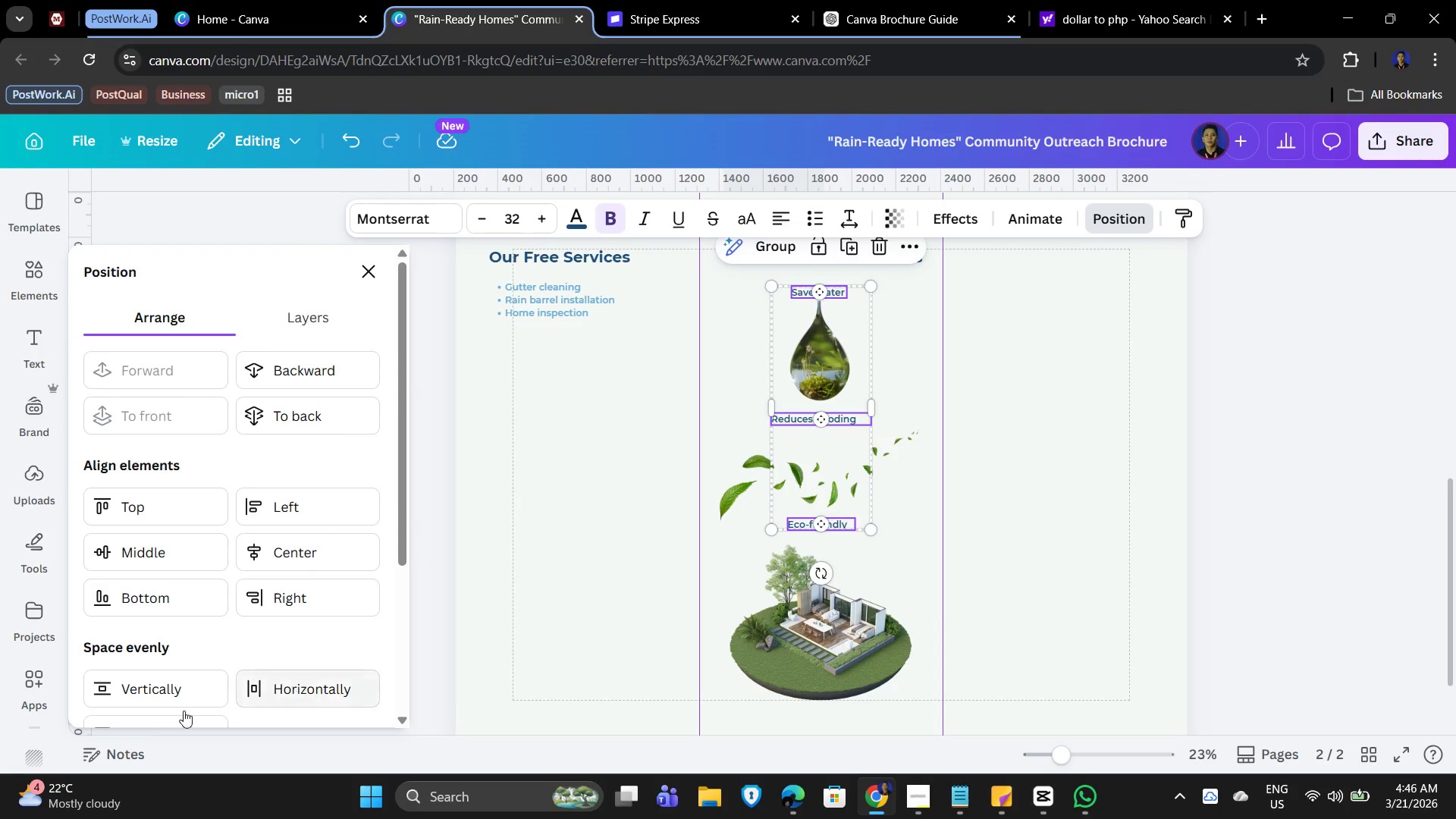 
scroll: coordinate [180, 619], scroll_direction: down, amount: 2.0
 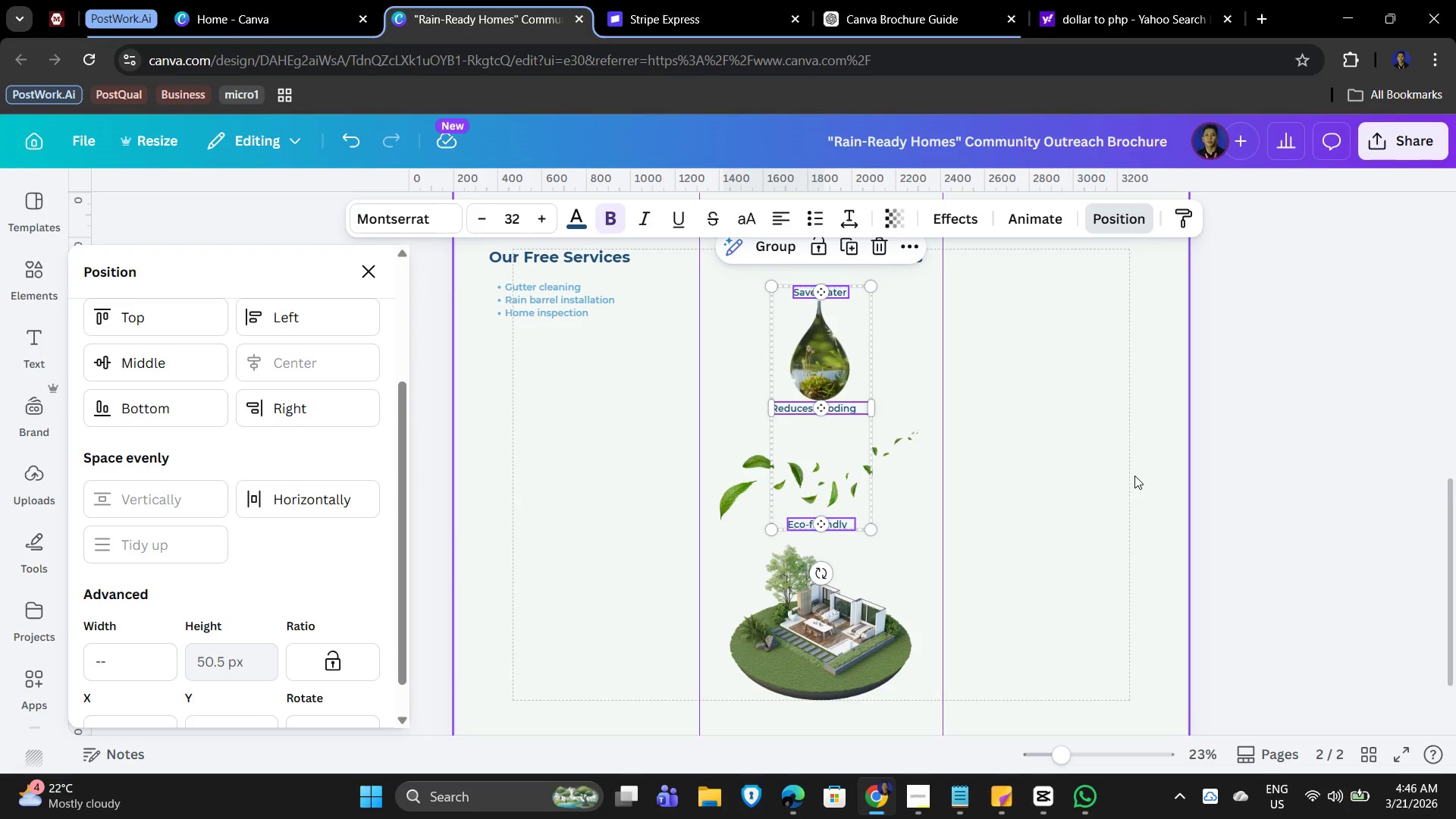 
left_click([1121, 480])
 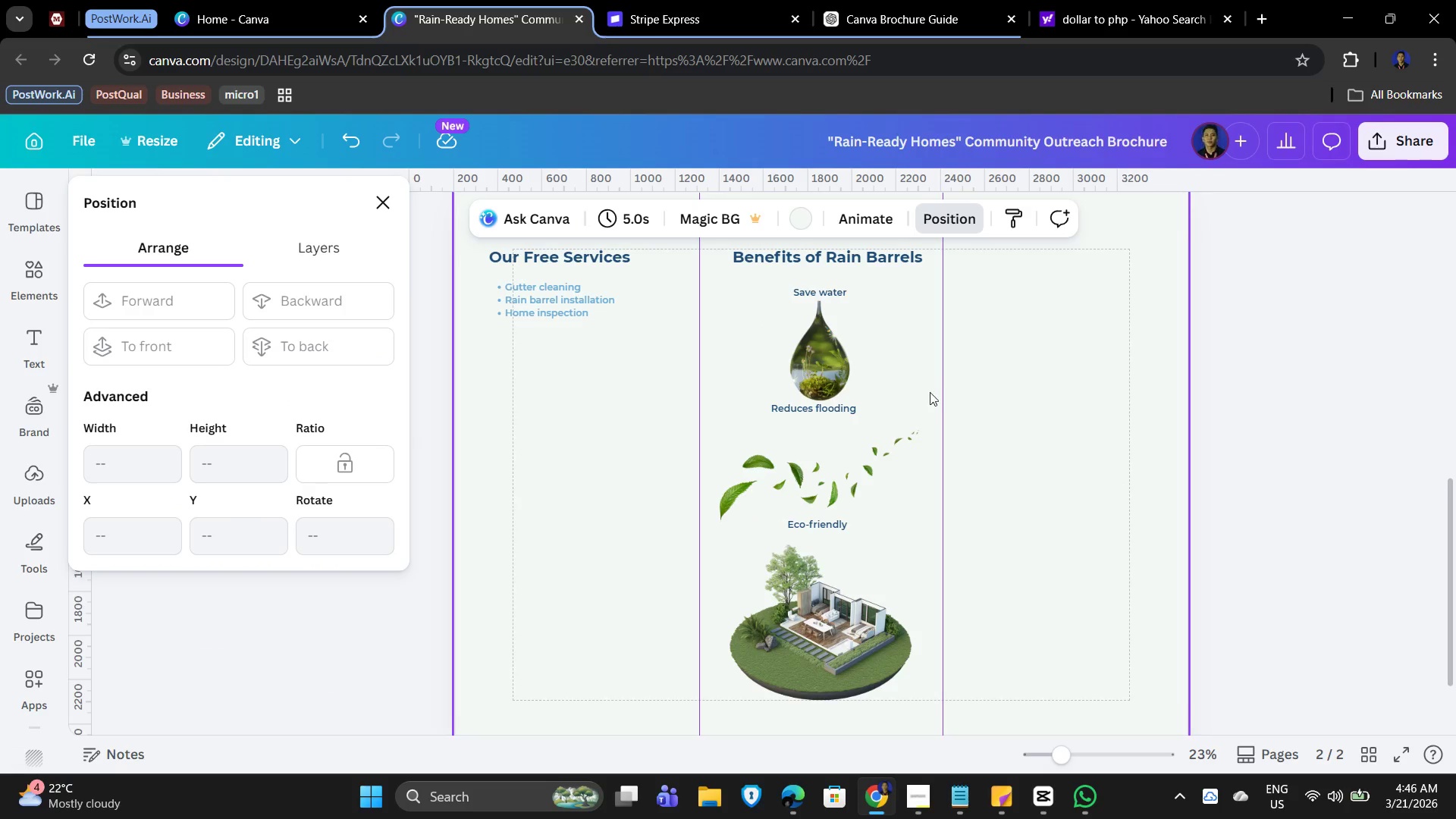 
wait(5.36)
 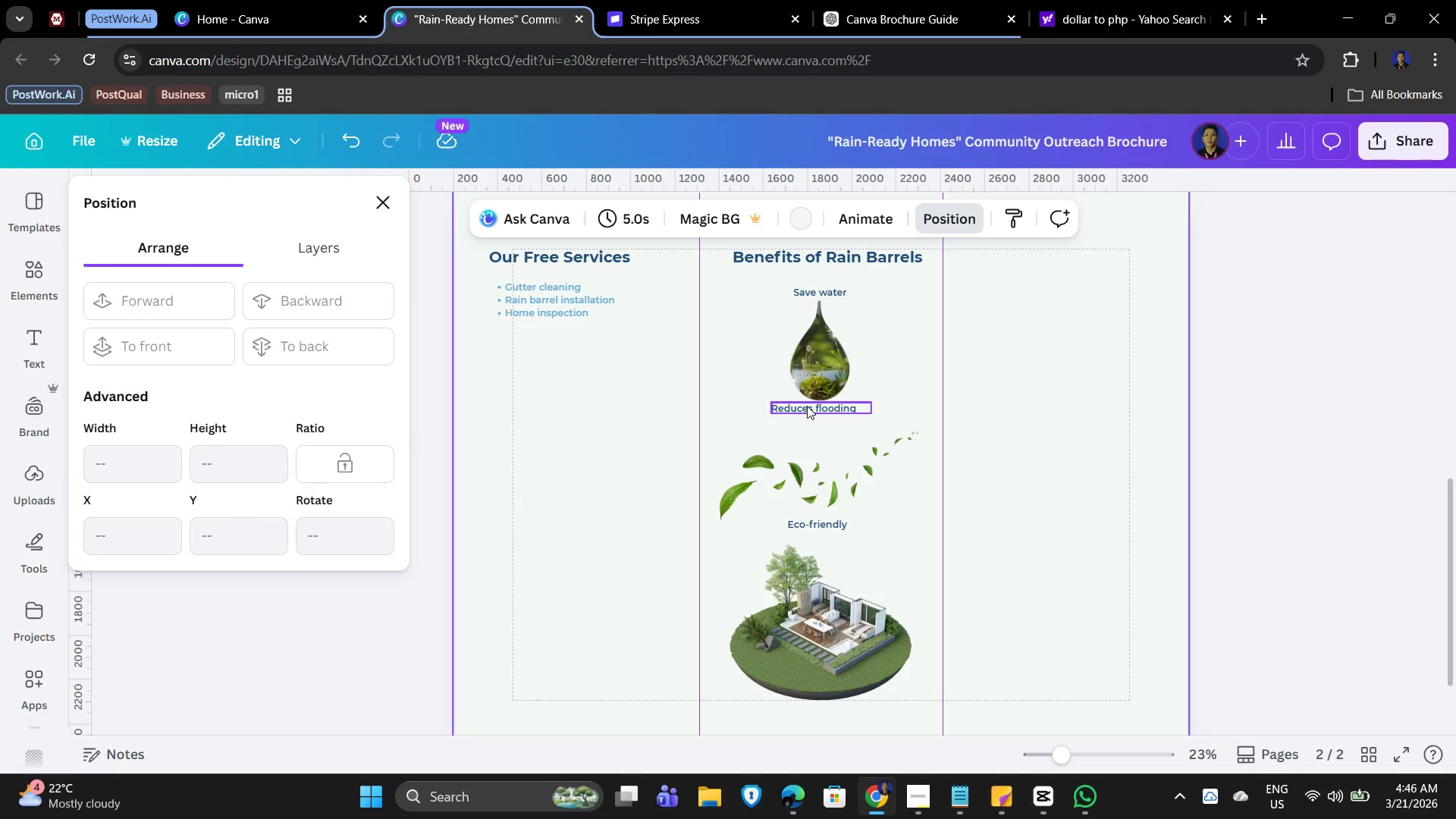 
left_click_drag(start_coordinate=[809, 406], to_coordinate=[809, 425])
 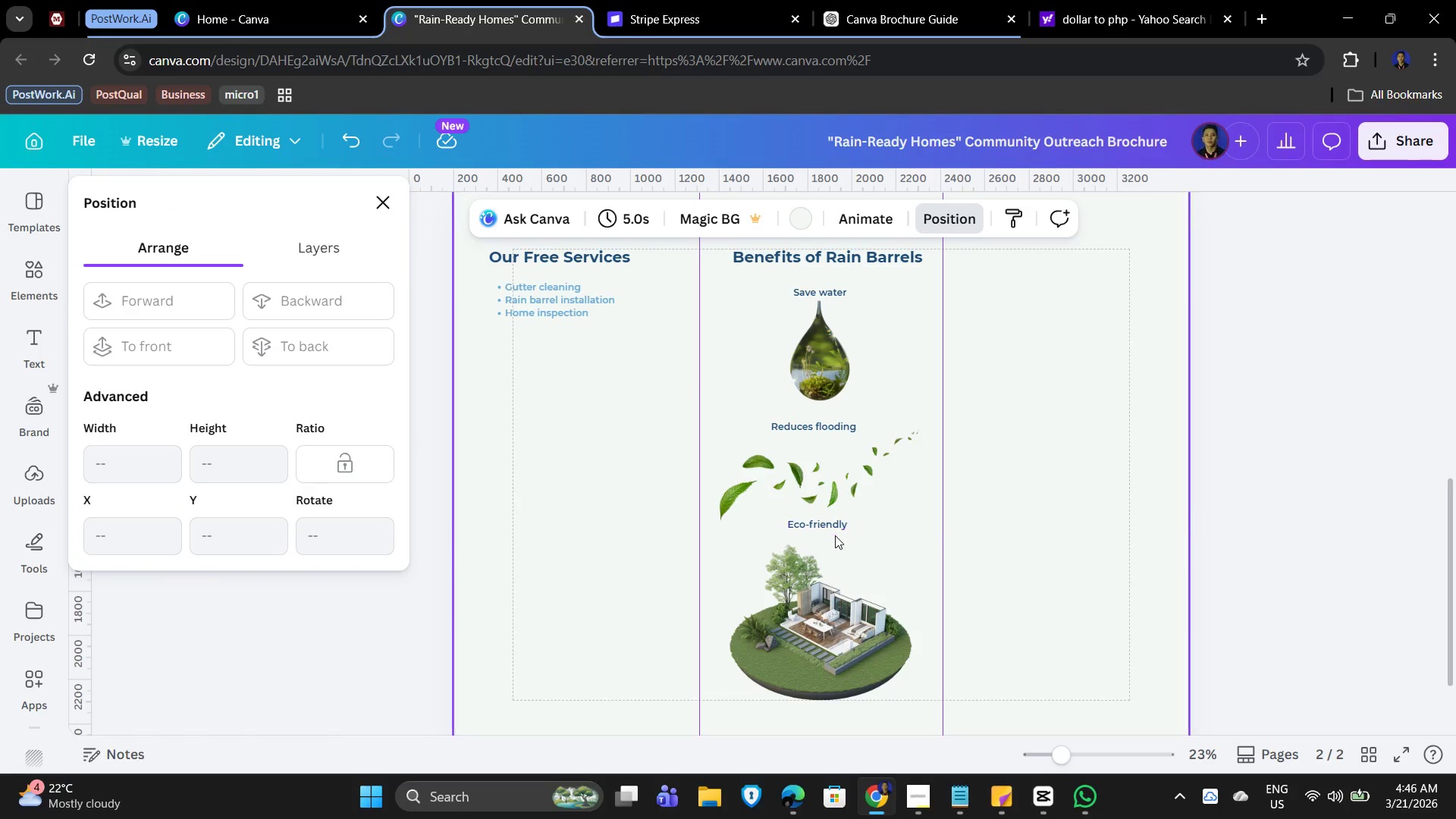 
left_click([820, 626])
 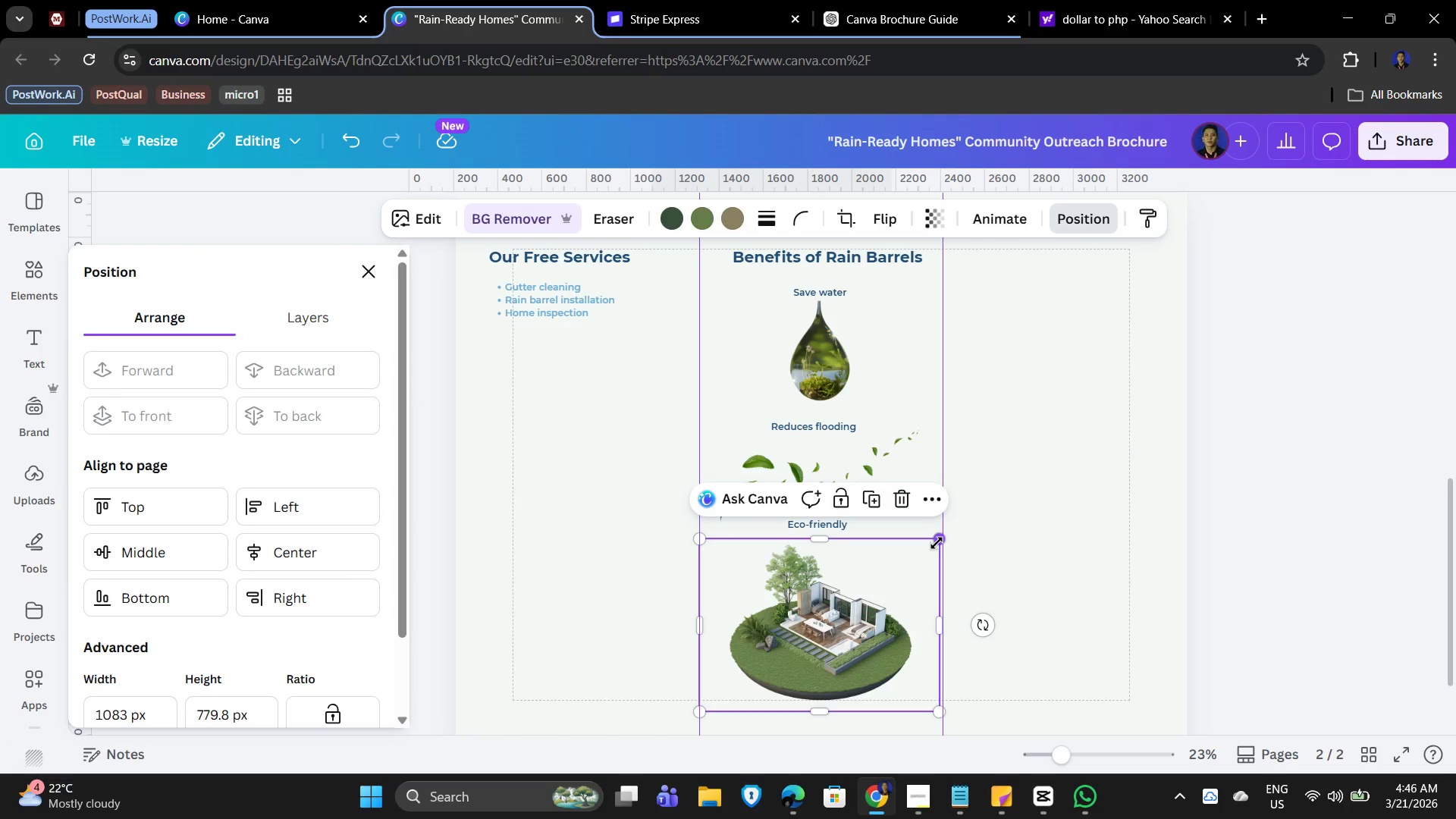 
left_click_drag(start_coordinate=[937, 541], to_coordinate=[899, 591])
 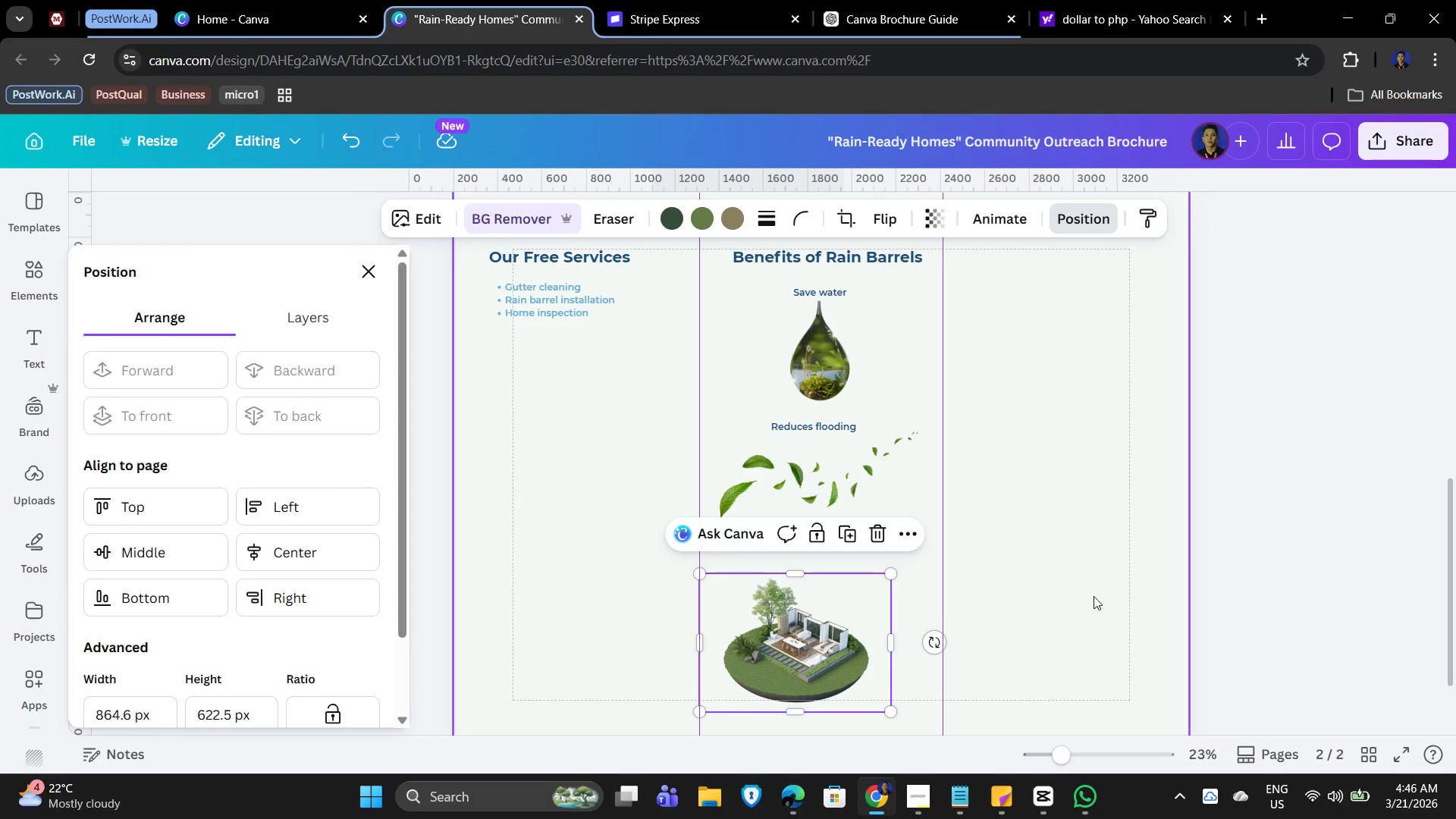 
left_click([1094, 596])
 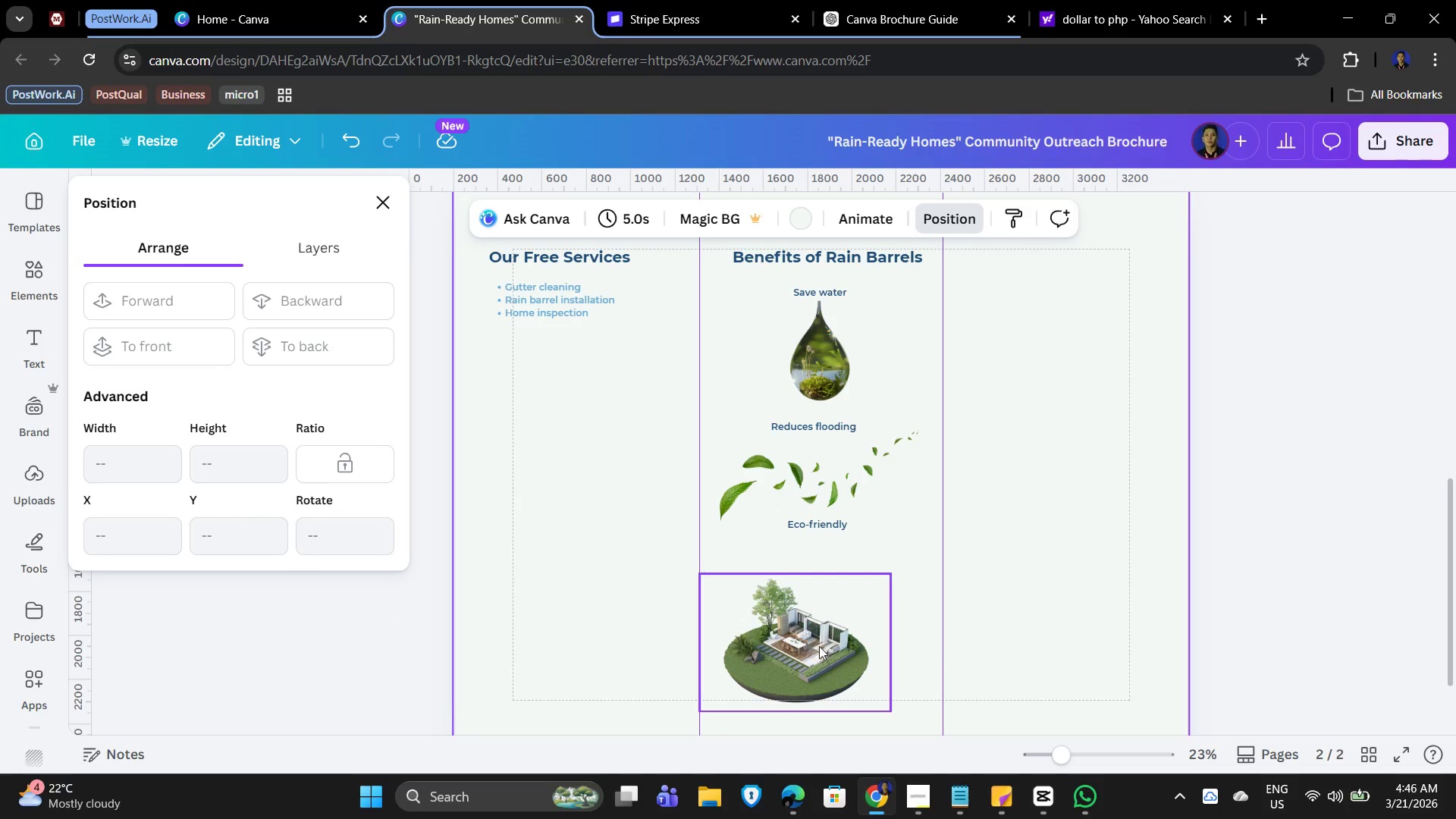 
left_click_drag(start_coordinate=[811, 650], to_coordinate=[835, 645])
 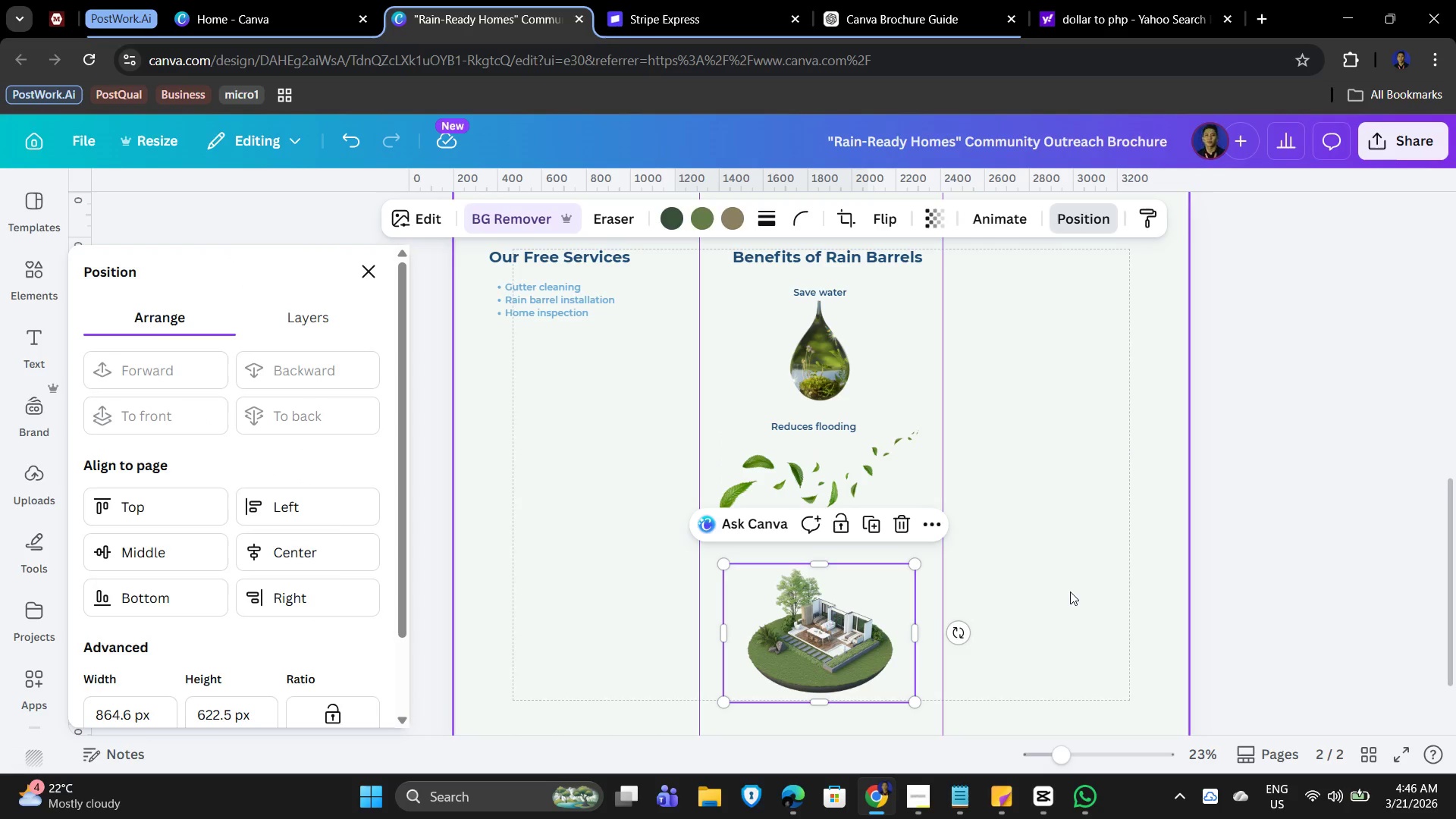 
left_click([1071, 591])
 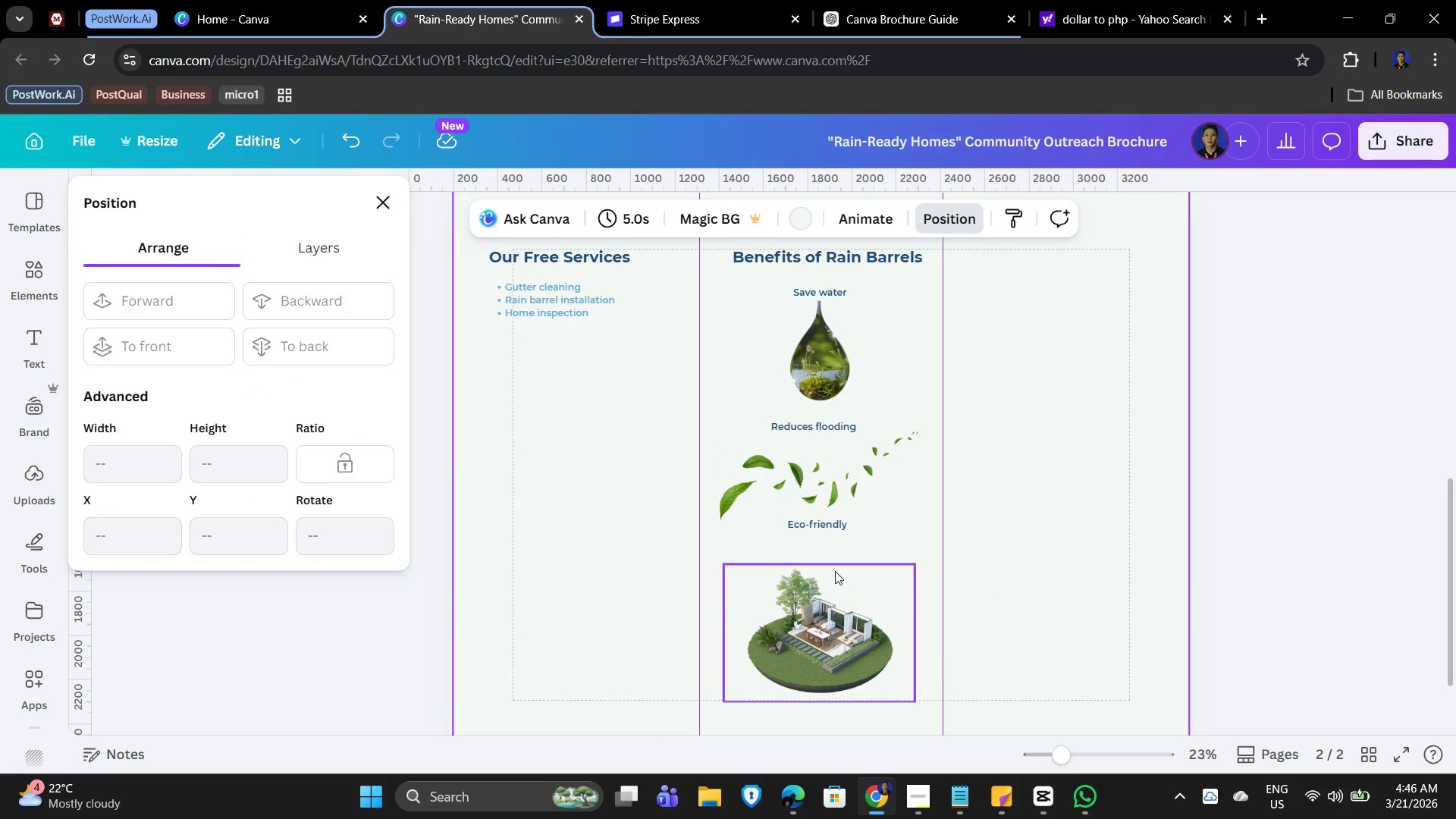 
mouse_move([820, 614])
 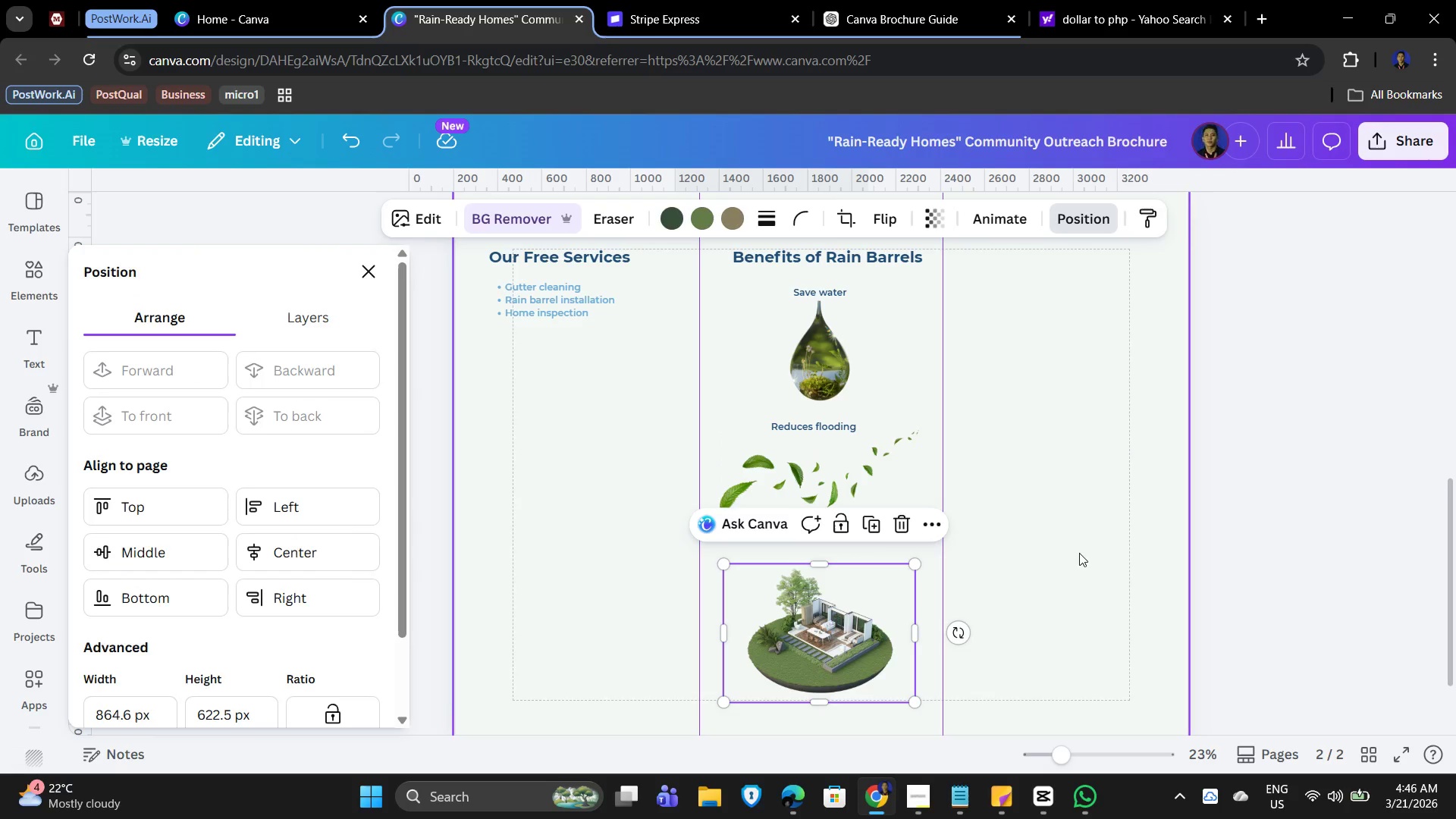 
left_click([1079, 553])
 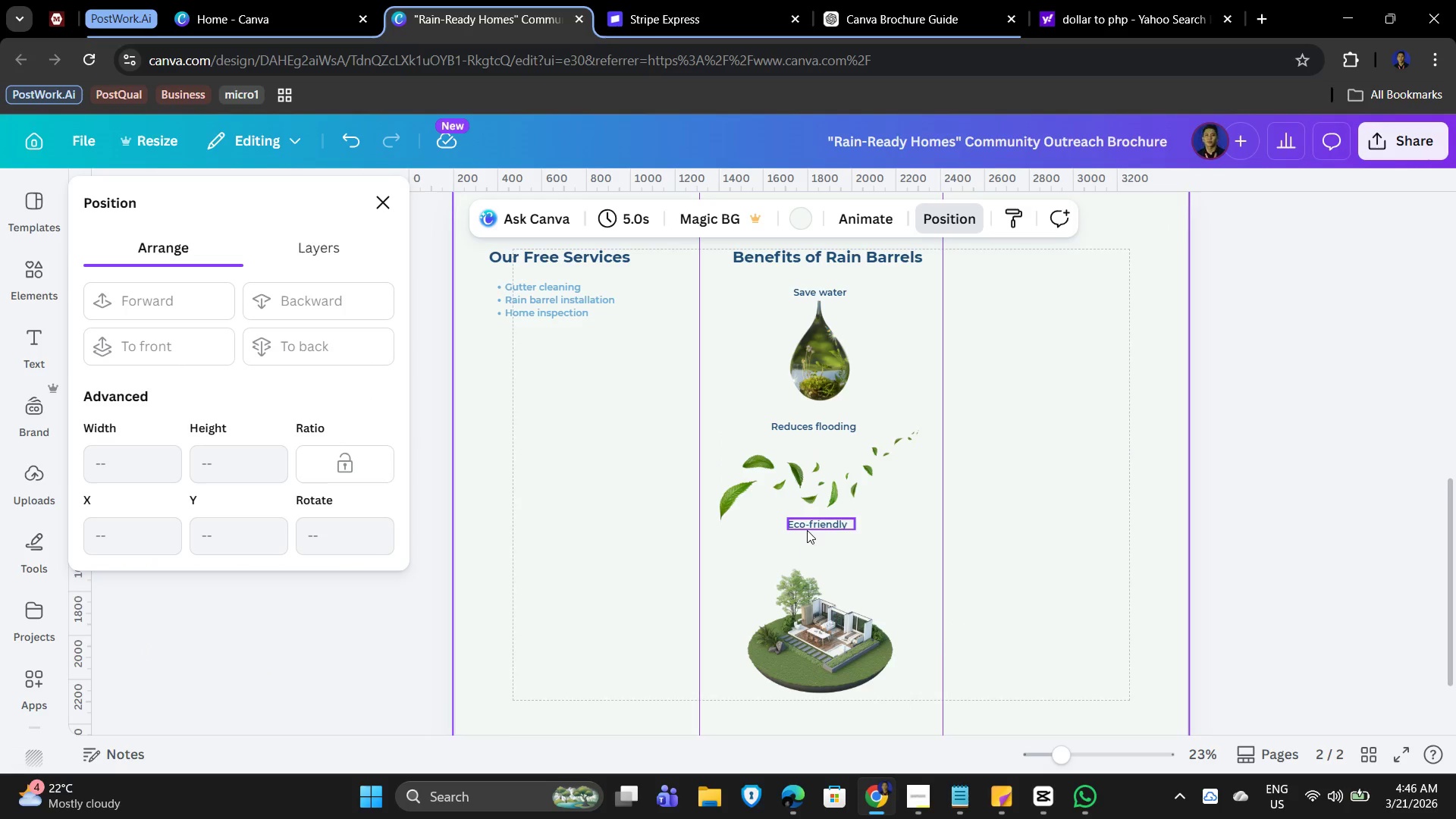 
left_click([811, 523])
 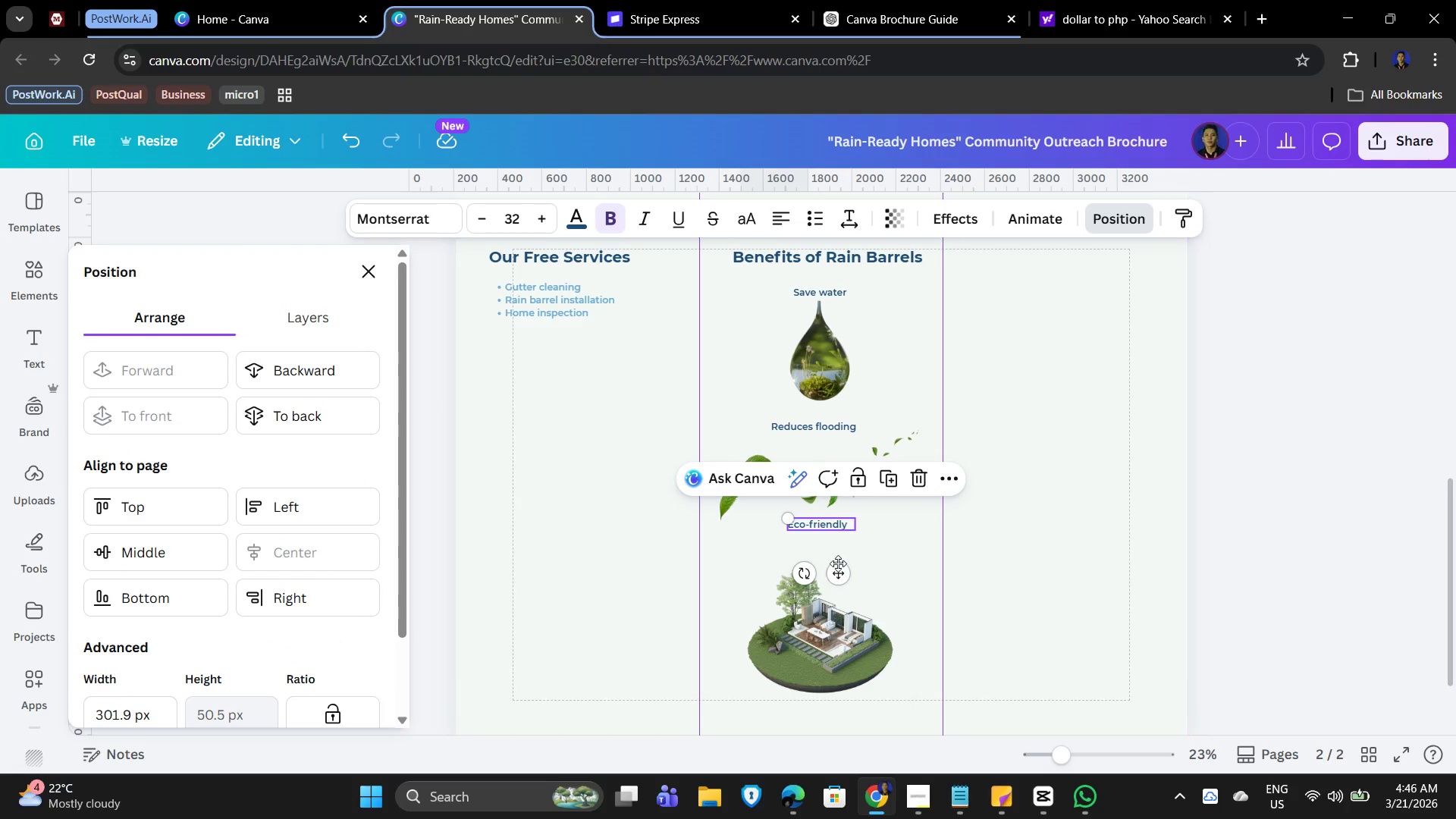 
left_click_drag(start_coordinate=[839, 566], to_coordinate=[838, 588])
 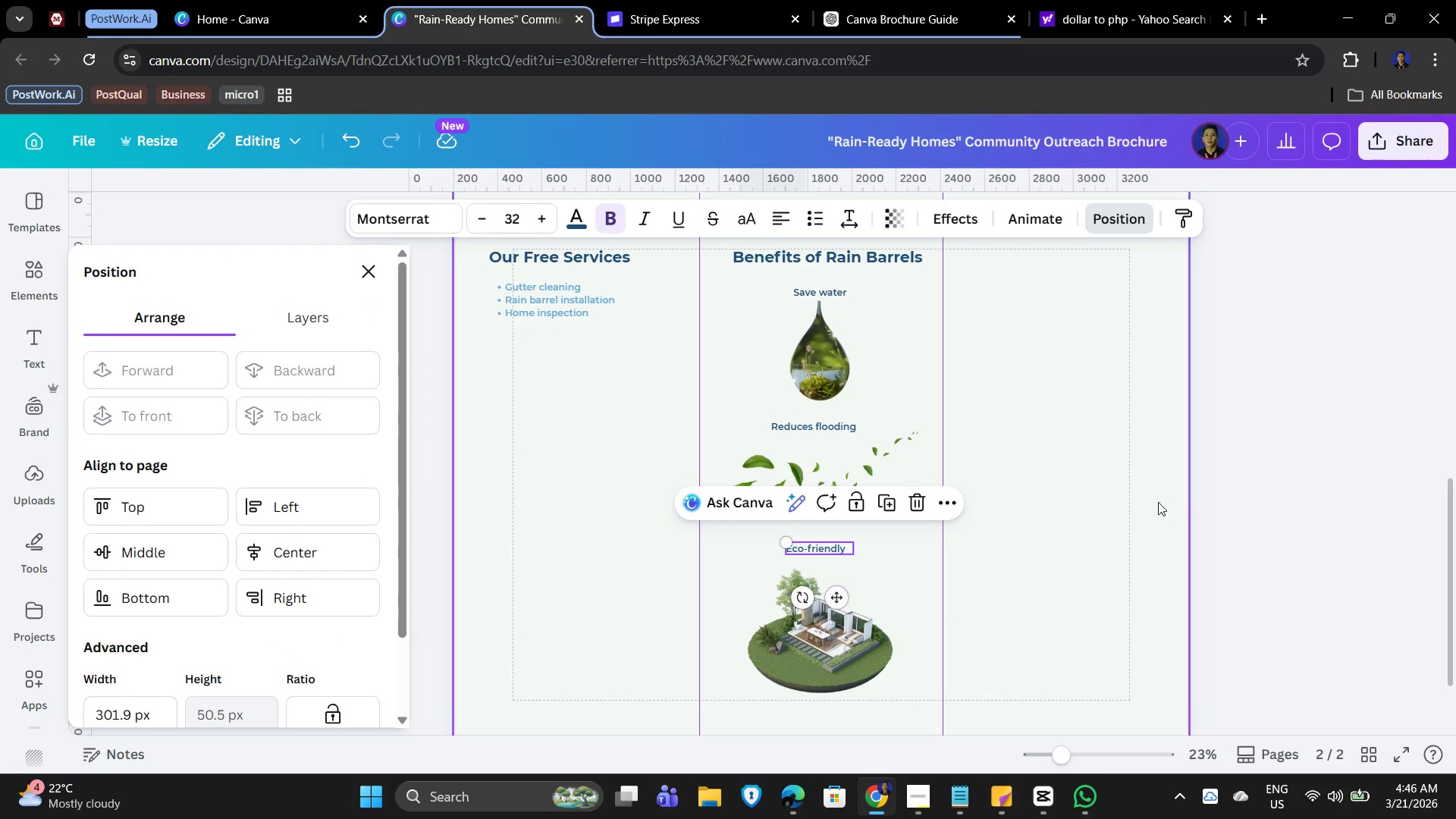 
left_click([1158, 502])
 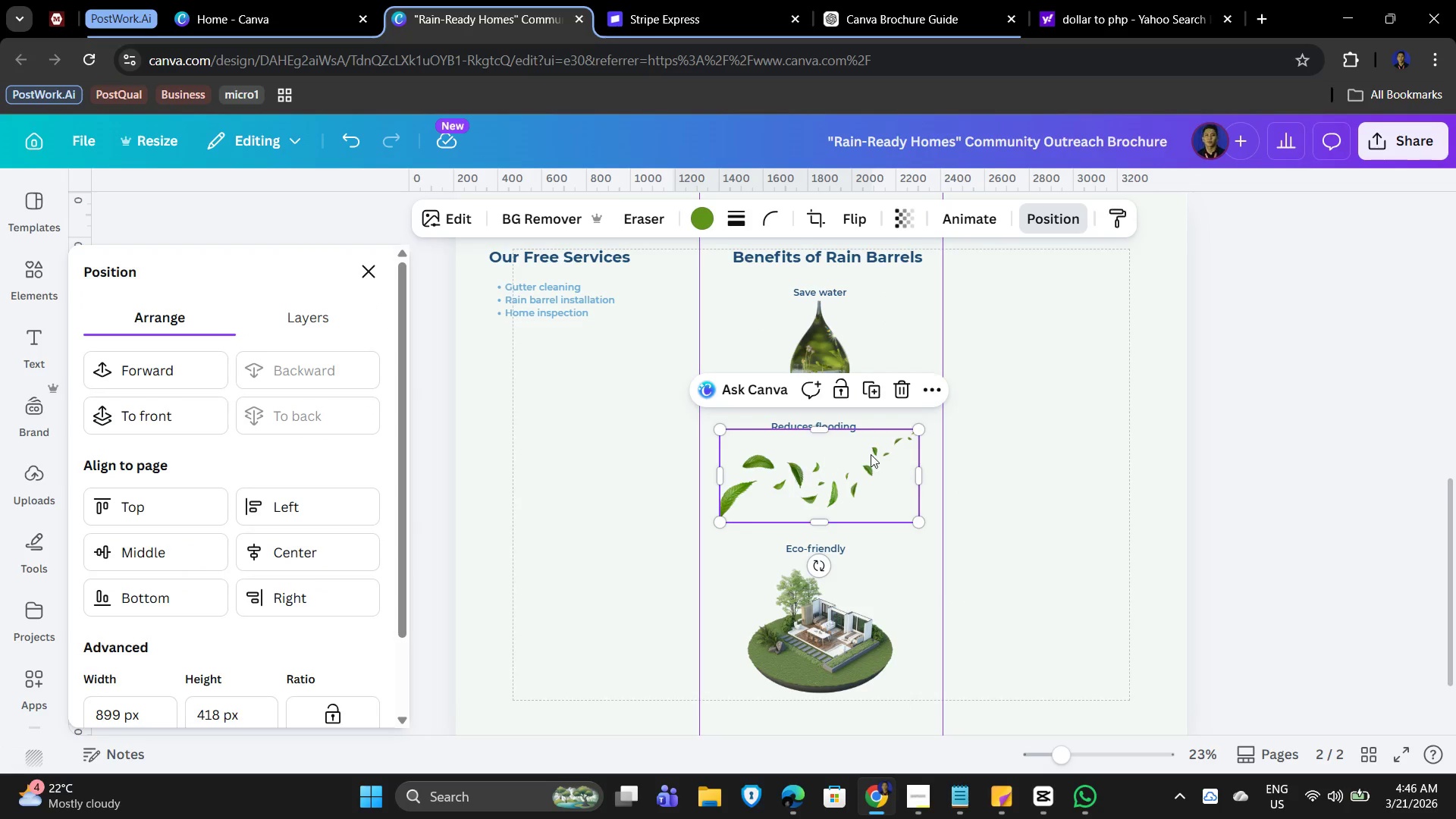 
left_click([1124, 442])
 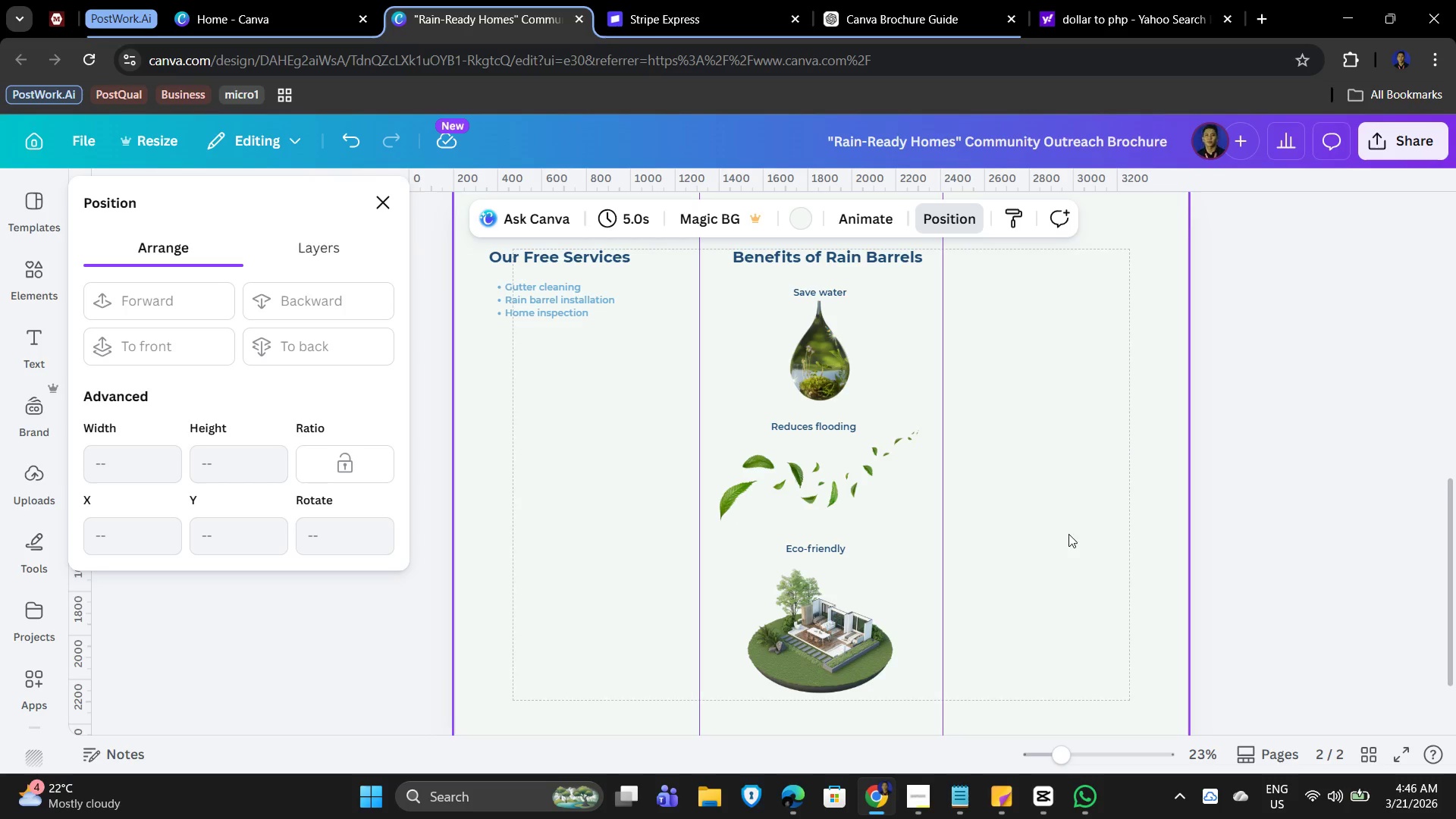 
hold_key(key=ControlLeft, duration=0.48)
scroll: coordinate [1059, 548], scroll_direction: up, amount: 2.0
 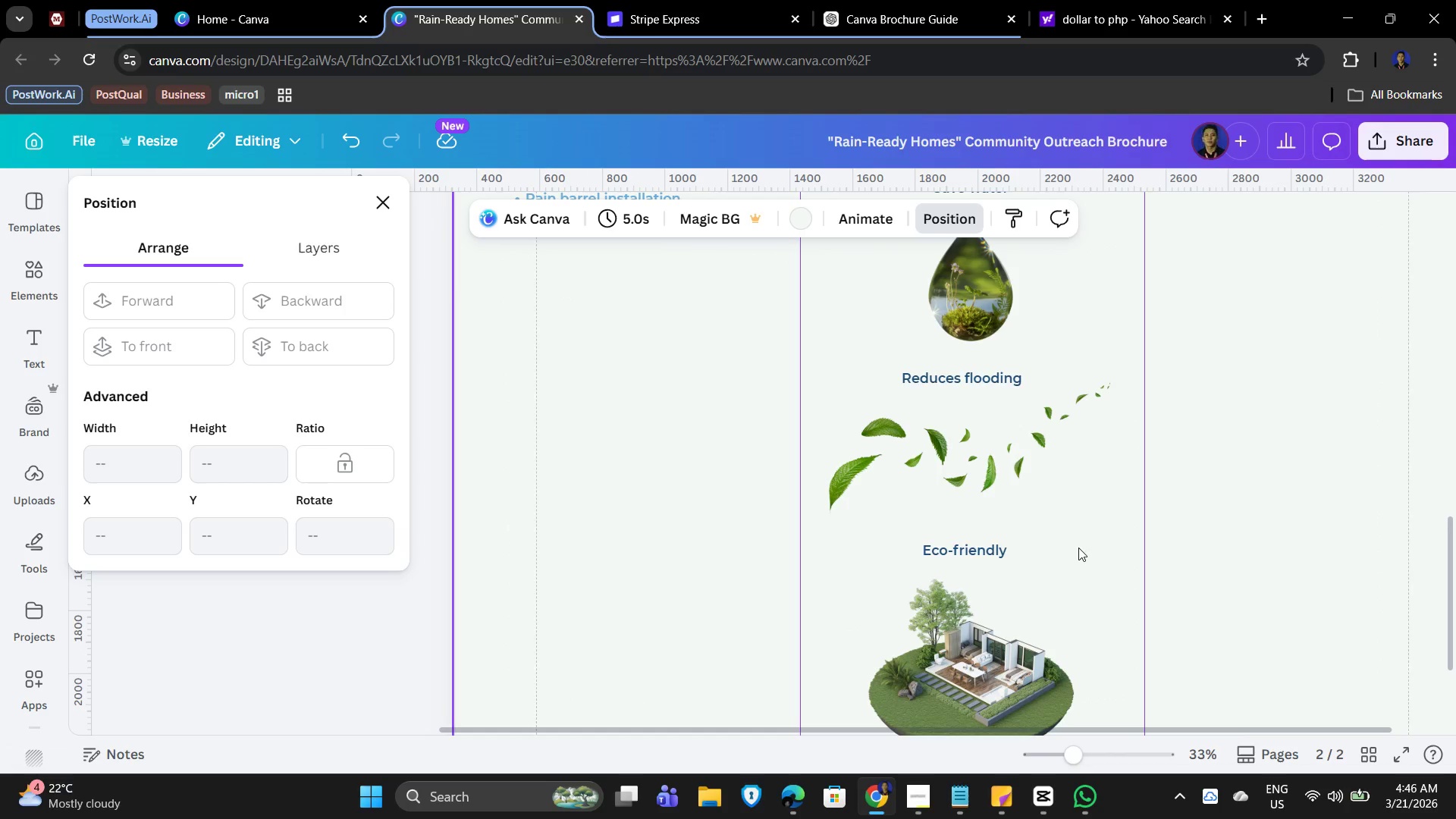 
hold_key(key=ControlLeft, duration=0.66)
 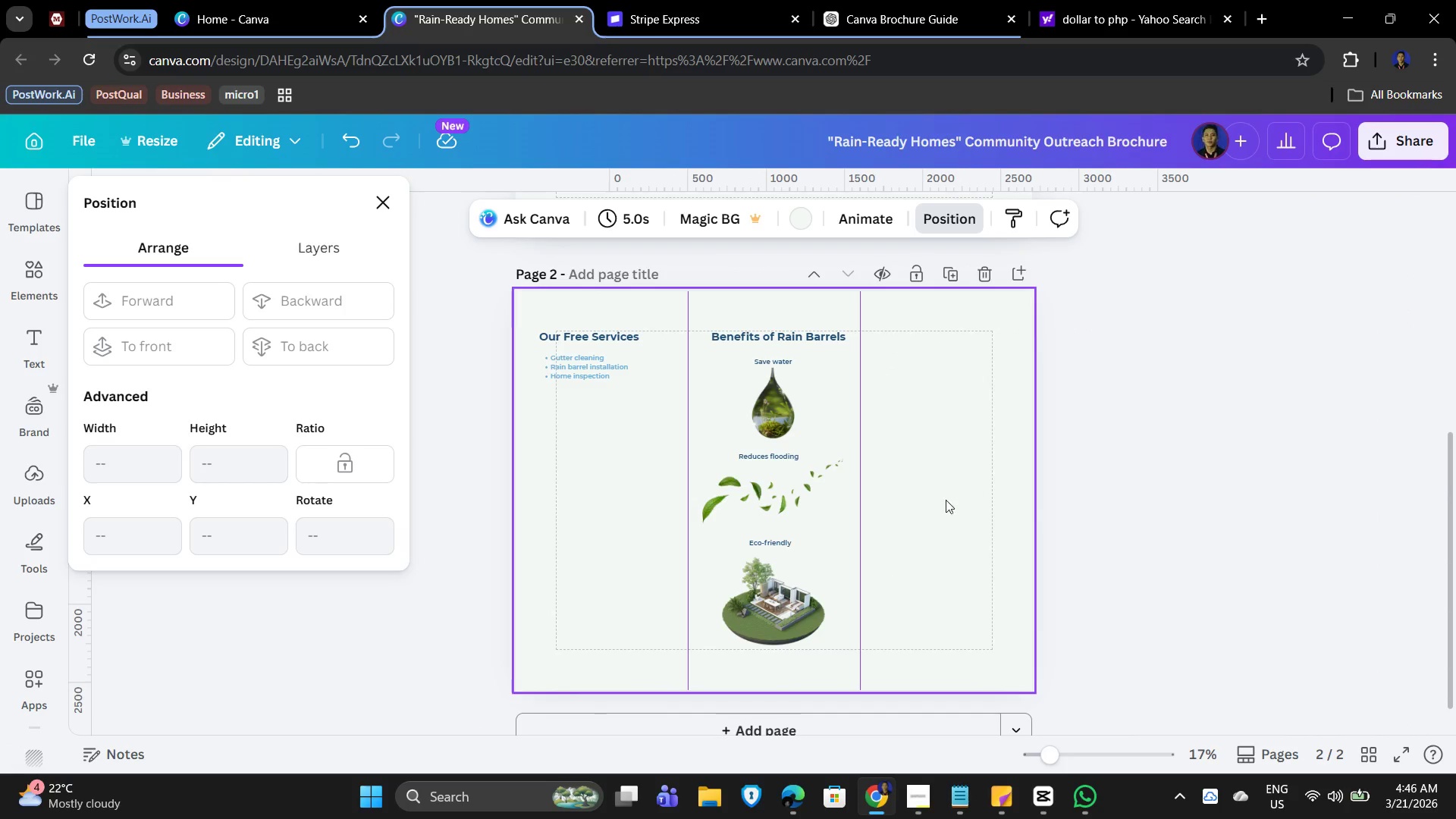 
hold_key(key=ControlLeft, duration=8.0)
 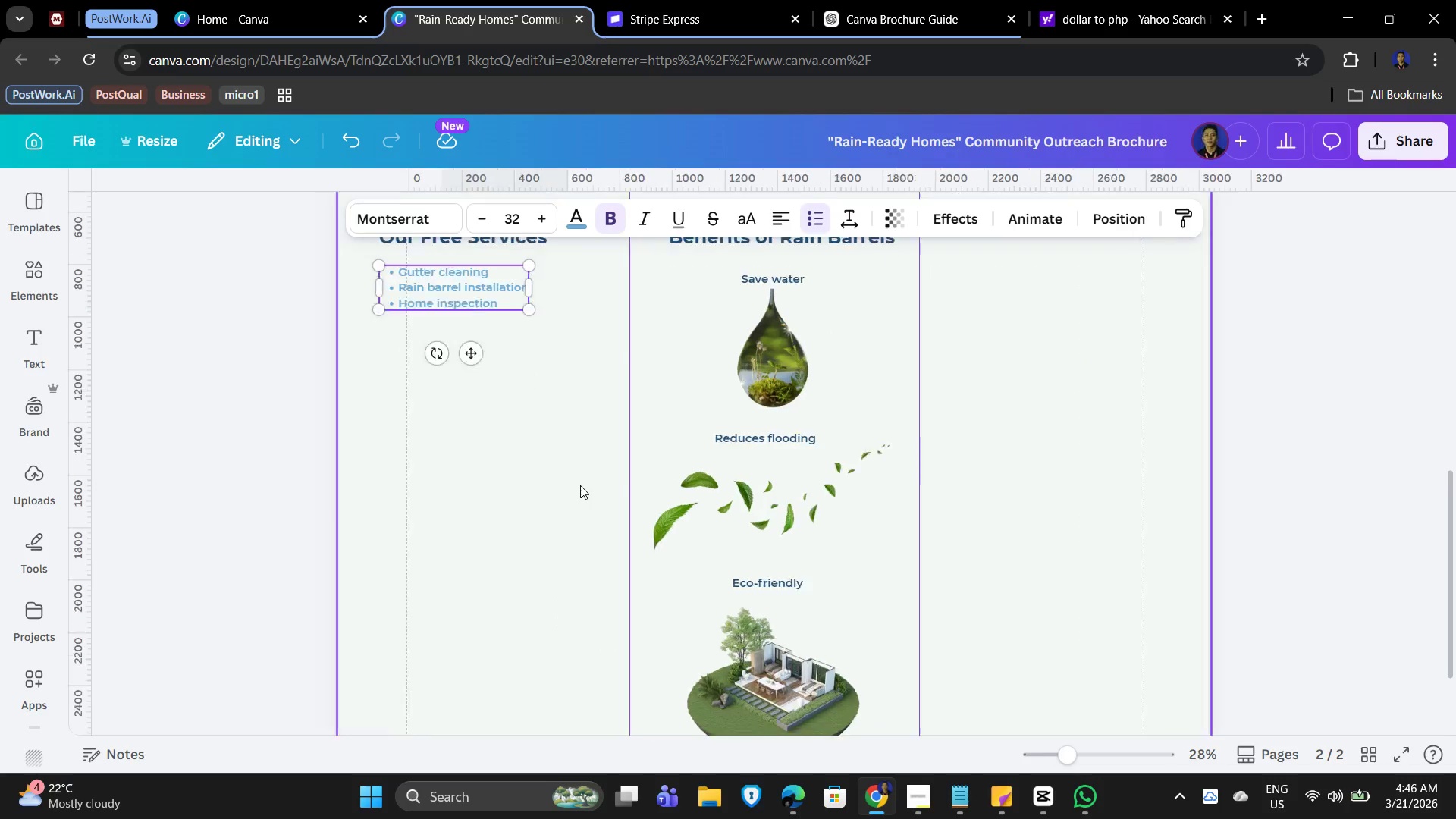 
scroll: coordinate [1089, 536], scroll_direction: down, amount: 4.0
 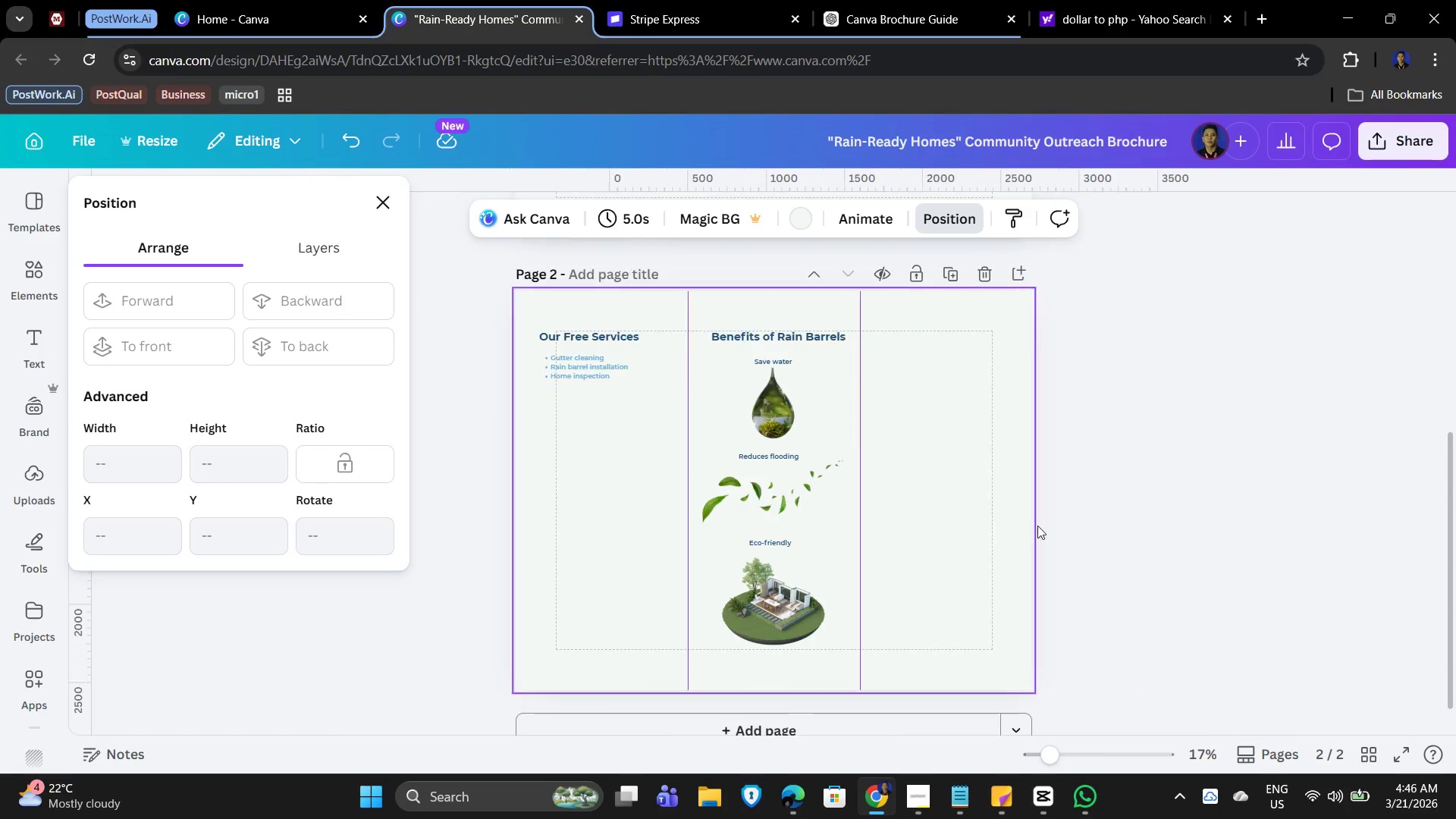 
left_click([582, 378])
 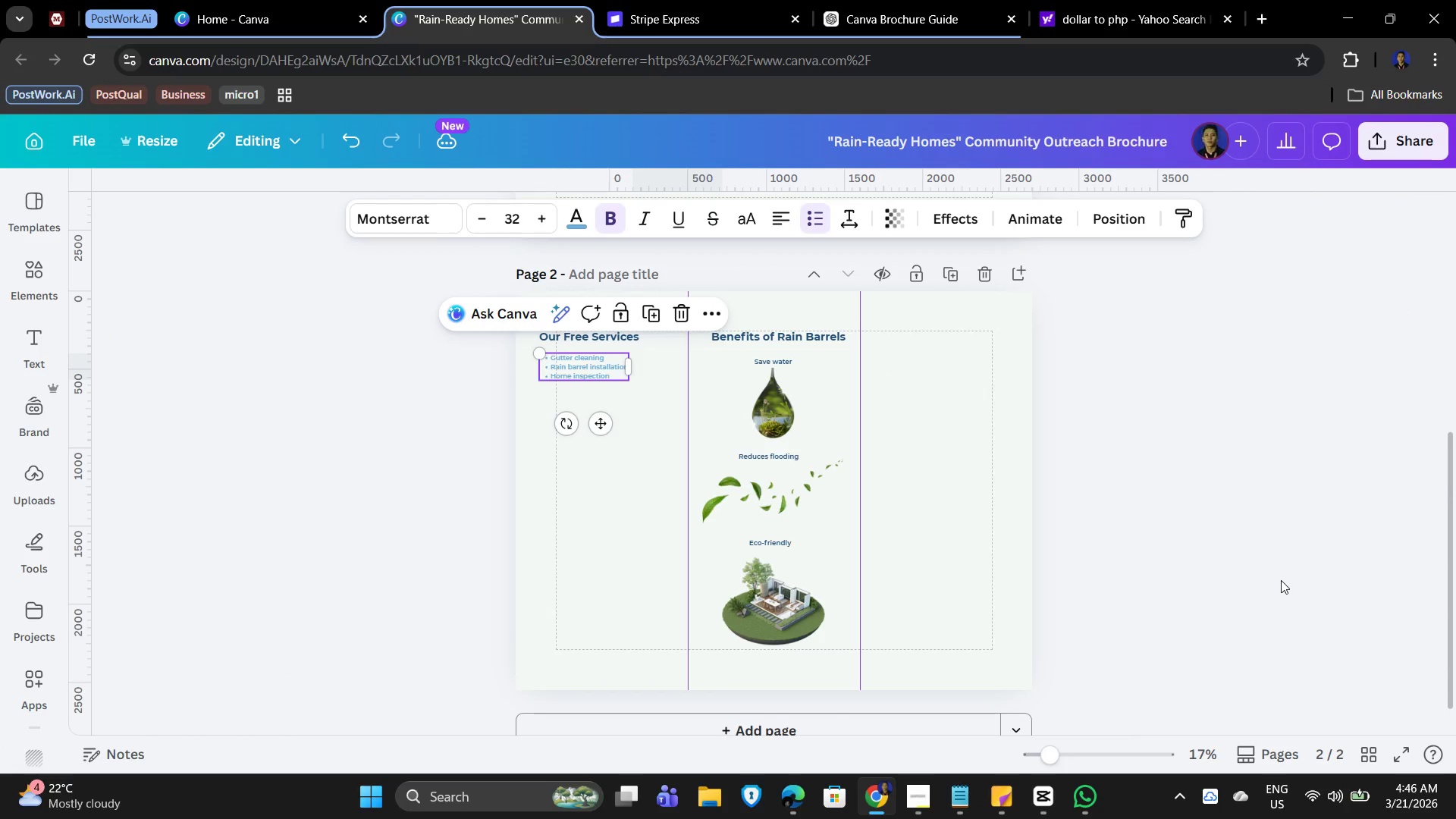 
hold_key(key=ControlLeft, duration=0.83)
scroll: coordinate [471, 487], scroll_direction: up, amount: 7.0
 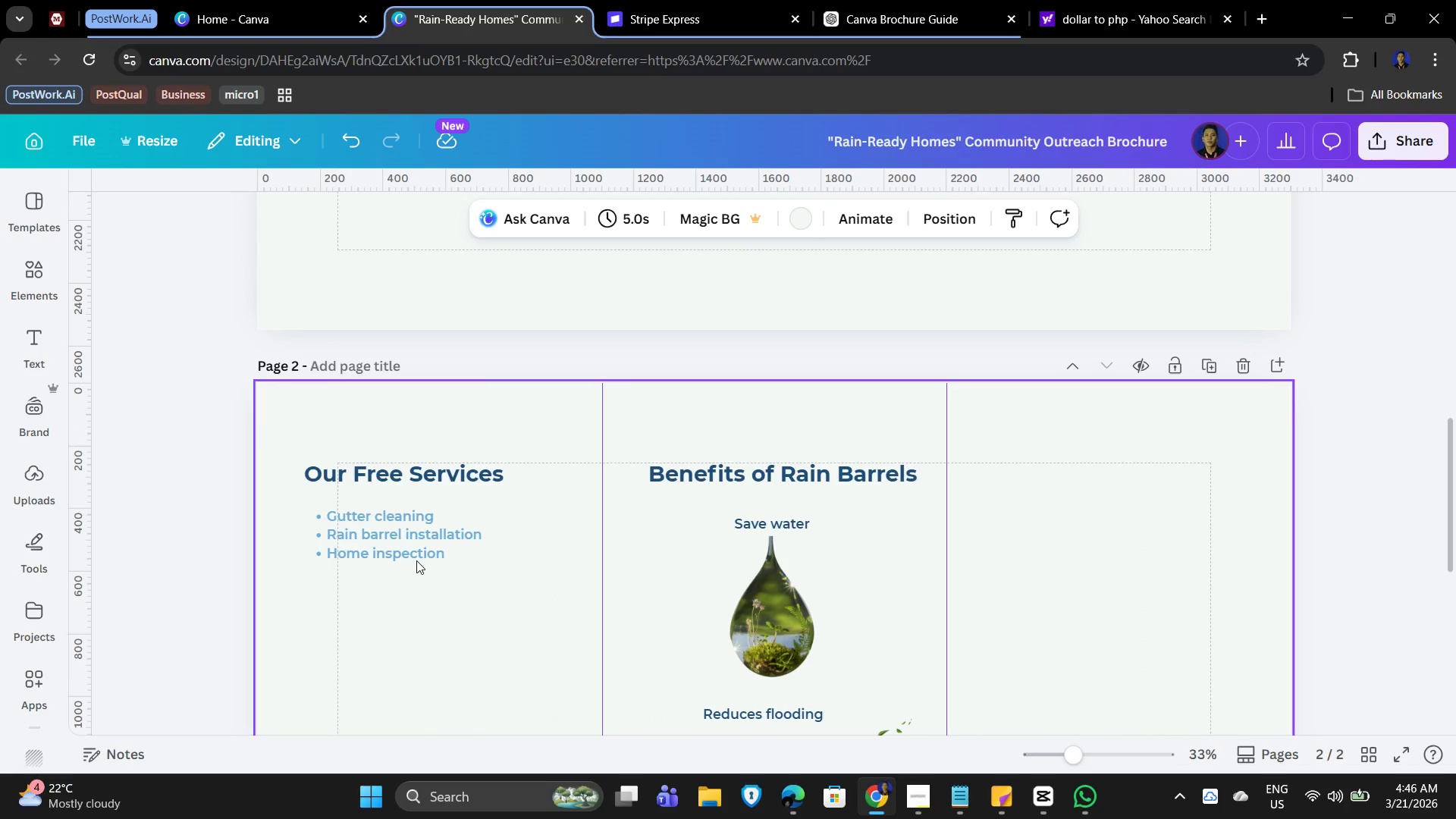 
left_click([410, 504])
 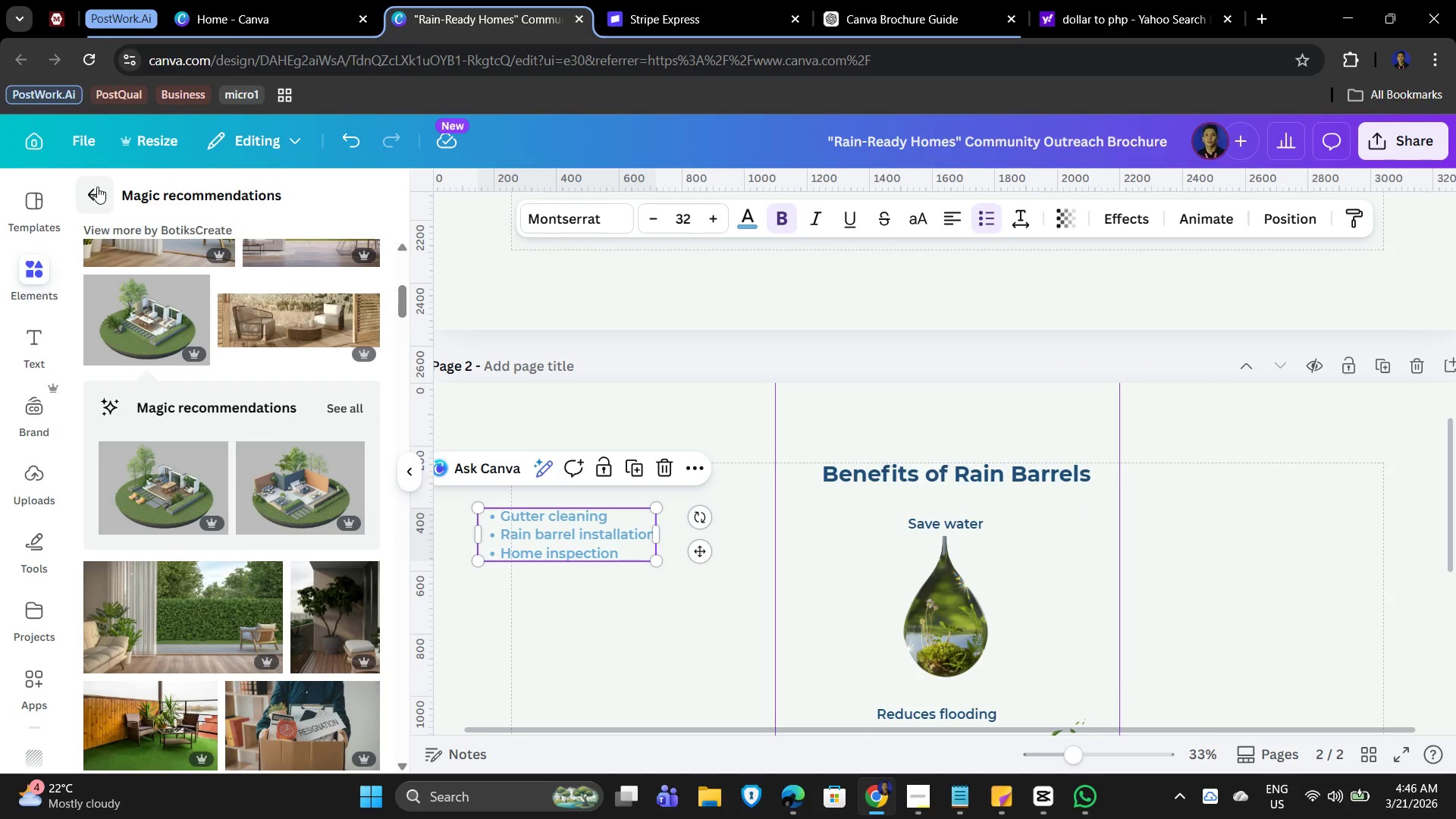 
left_click([240, 220])
 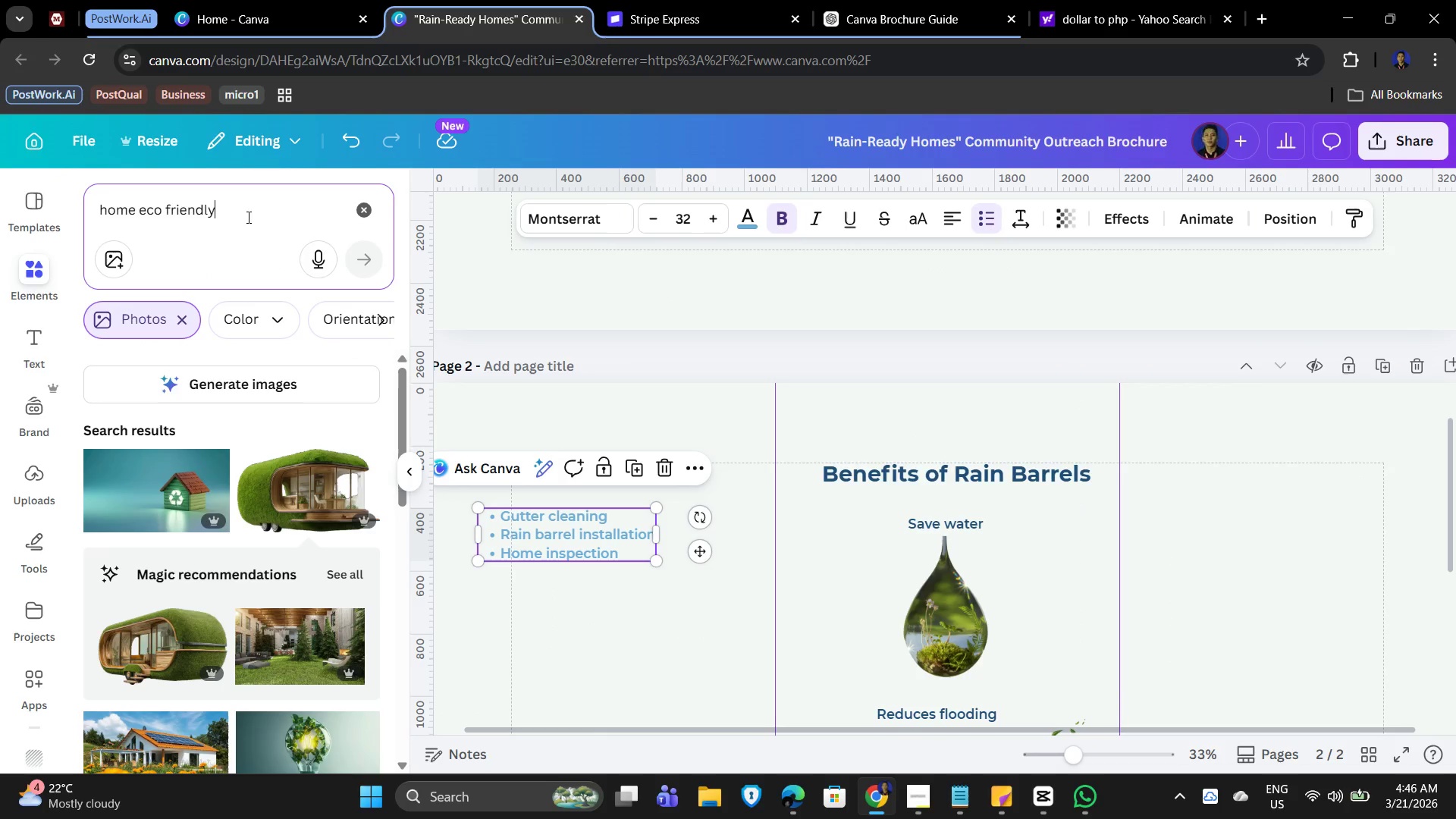 
left_click_drag(start_coordinate=[247, 217], to_coordinate=[94, 200])
 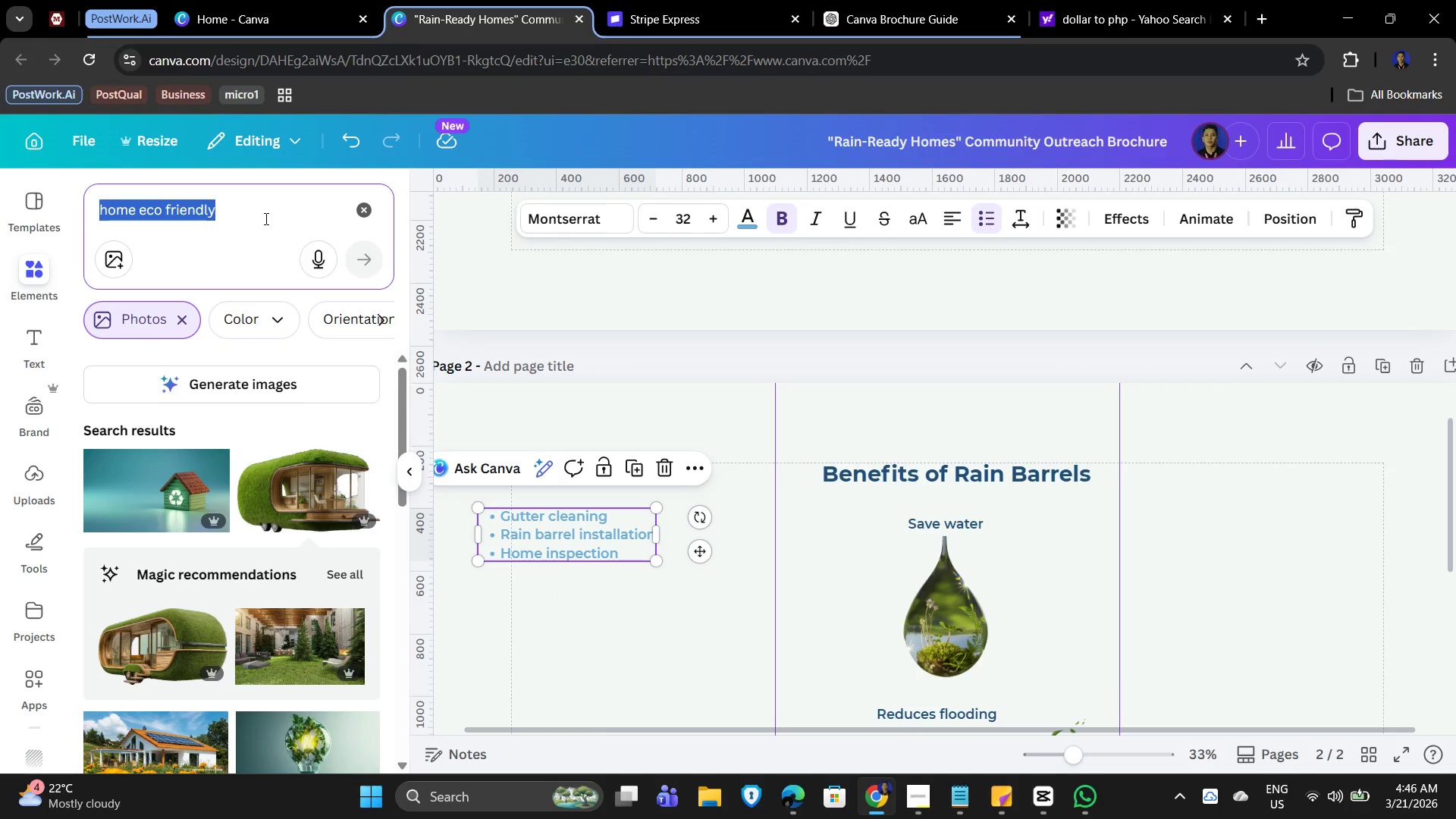 
type(gutter cleaning)
 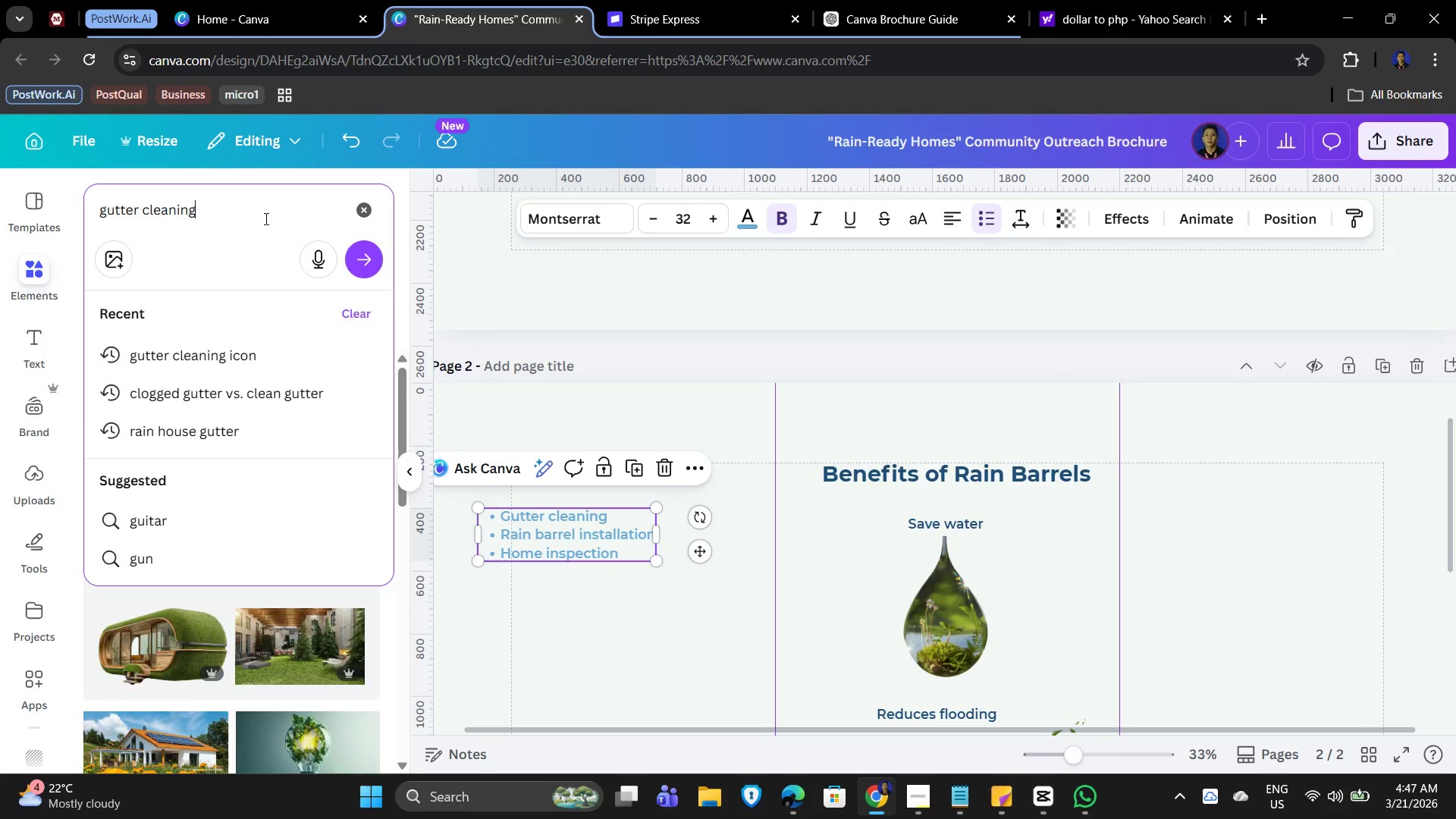 
key(Enter)
 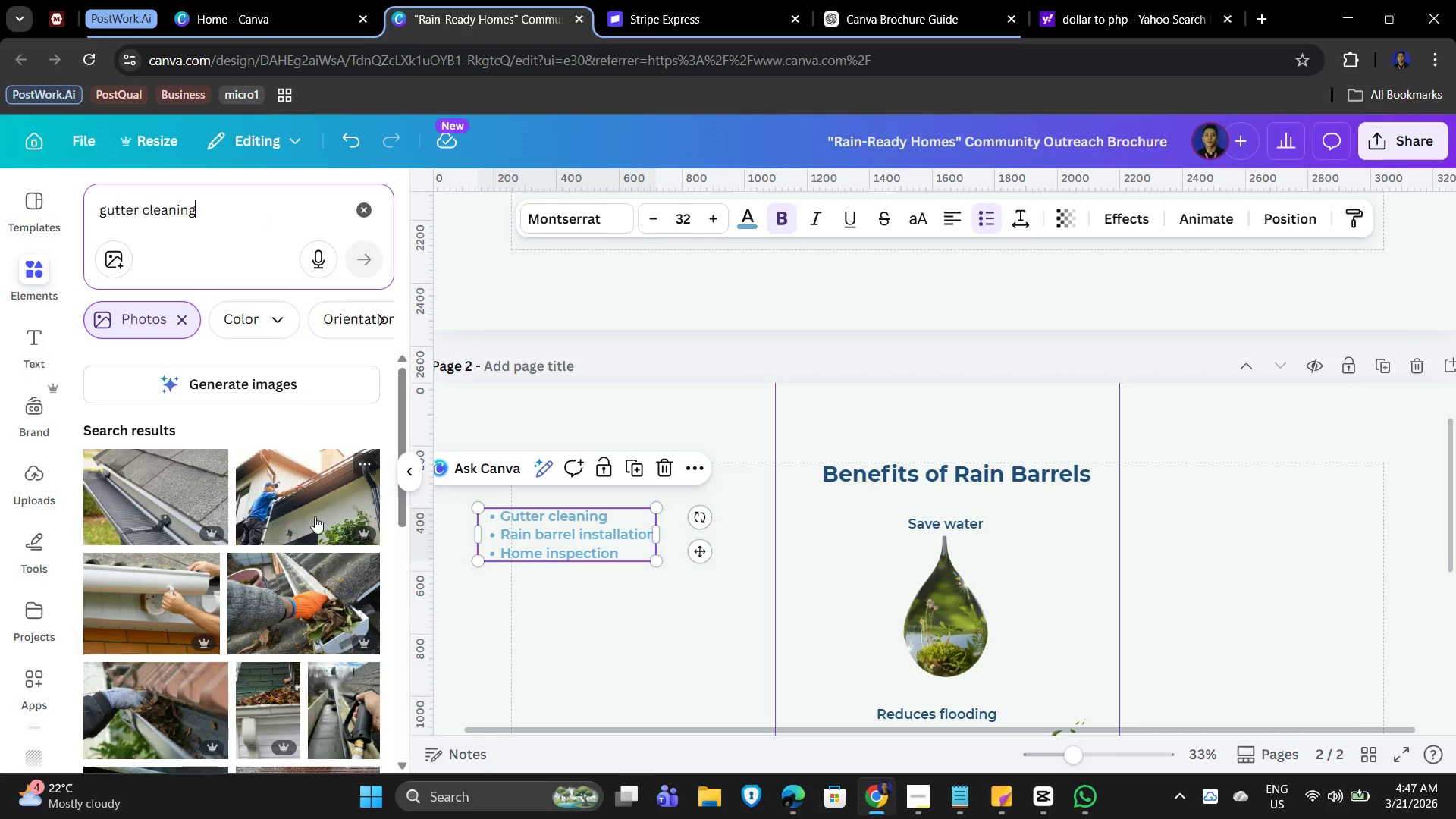 
scroll: coordinate [233, 509], scroll_direction: down, amount: 1.0
 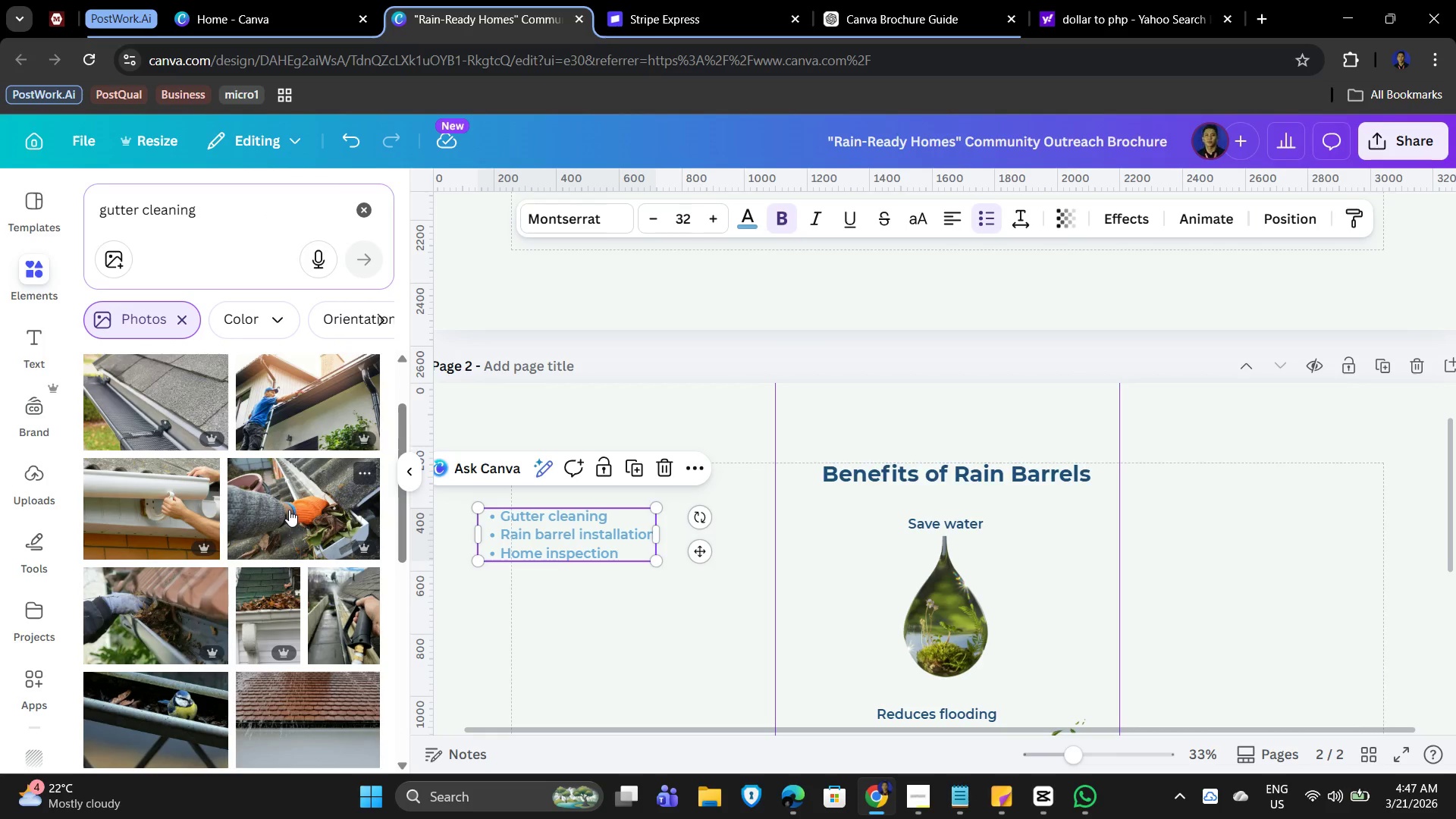 
left_click_drag(start_coordinate=[1056, 570], to_coordinate=[1061, 576])
 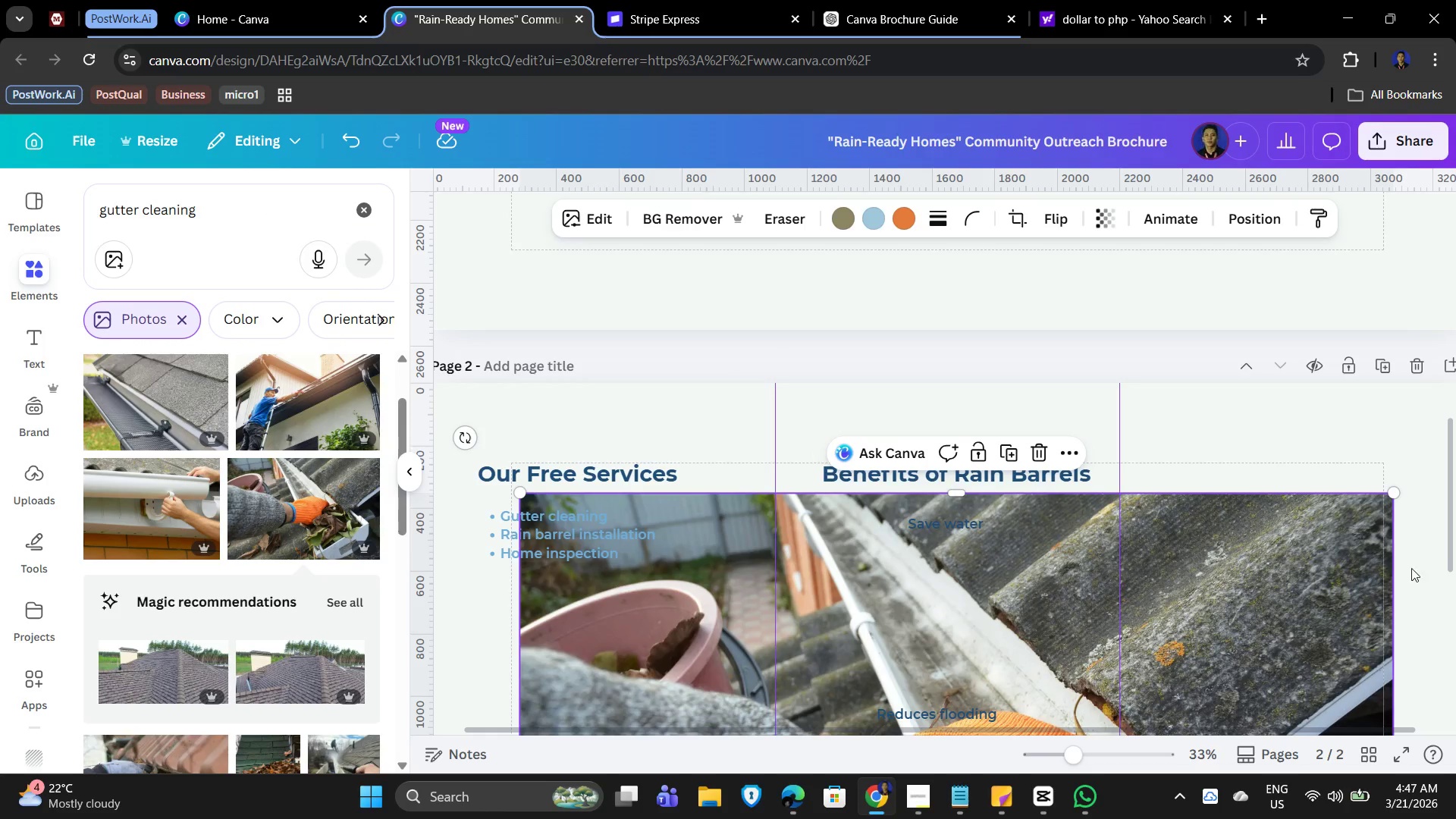 
scroll: coordinate [1422, 568], scroll_direction: down, amount: 2.0
 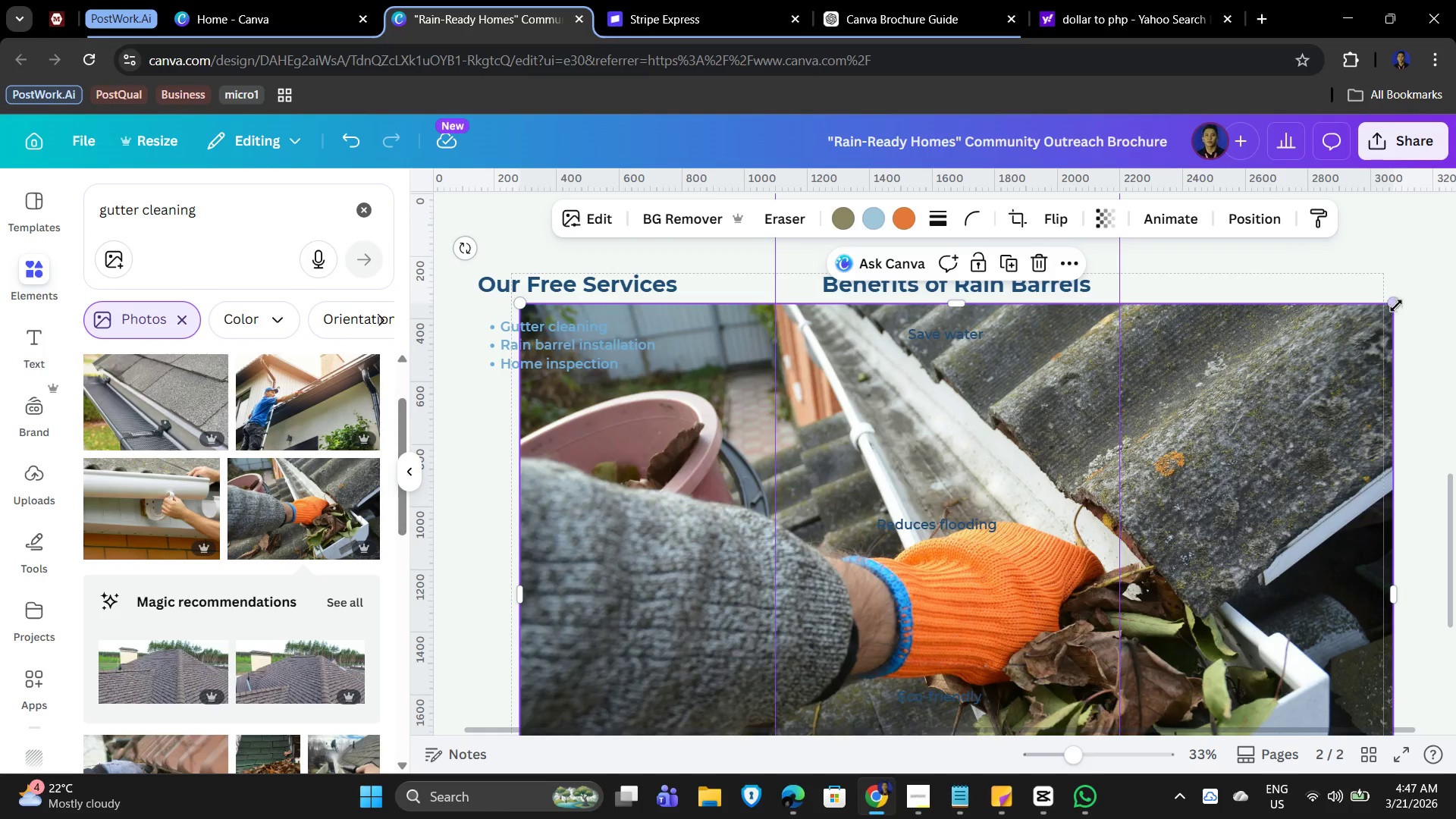 
left_click_drag(start_coordinate=[1395, 306], to_coordinate=[420, 704])
 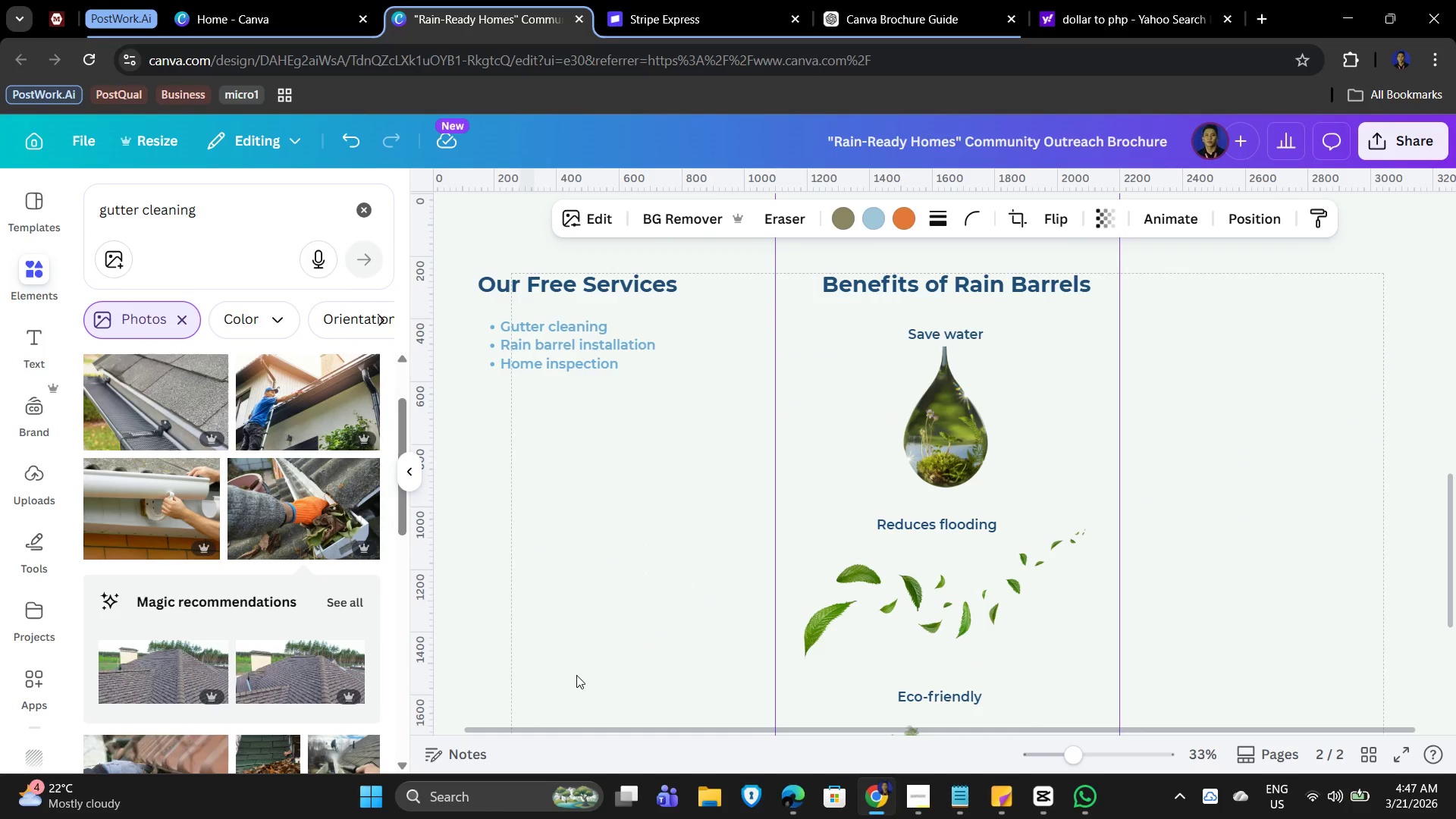 
scroll: coordinate [679, 589], scroll_direction: down, amount: 5.0
 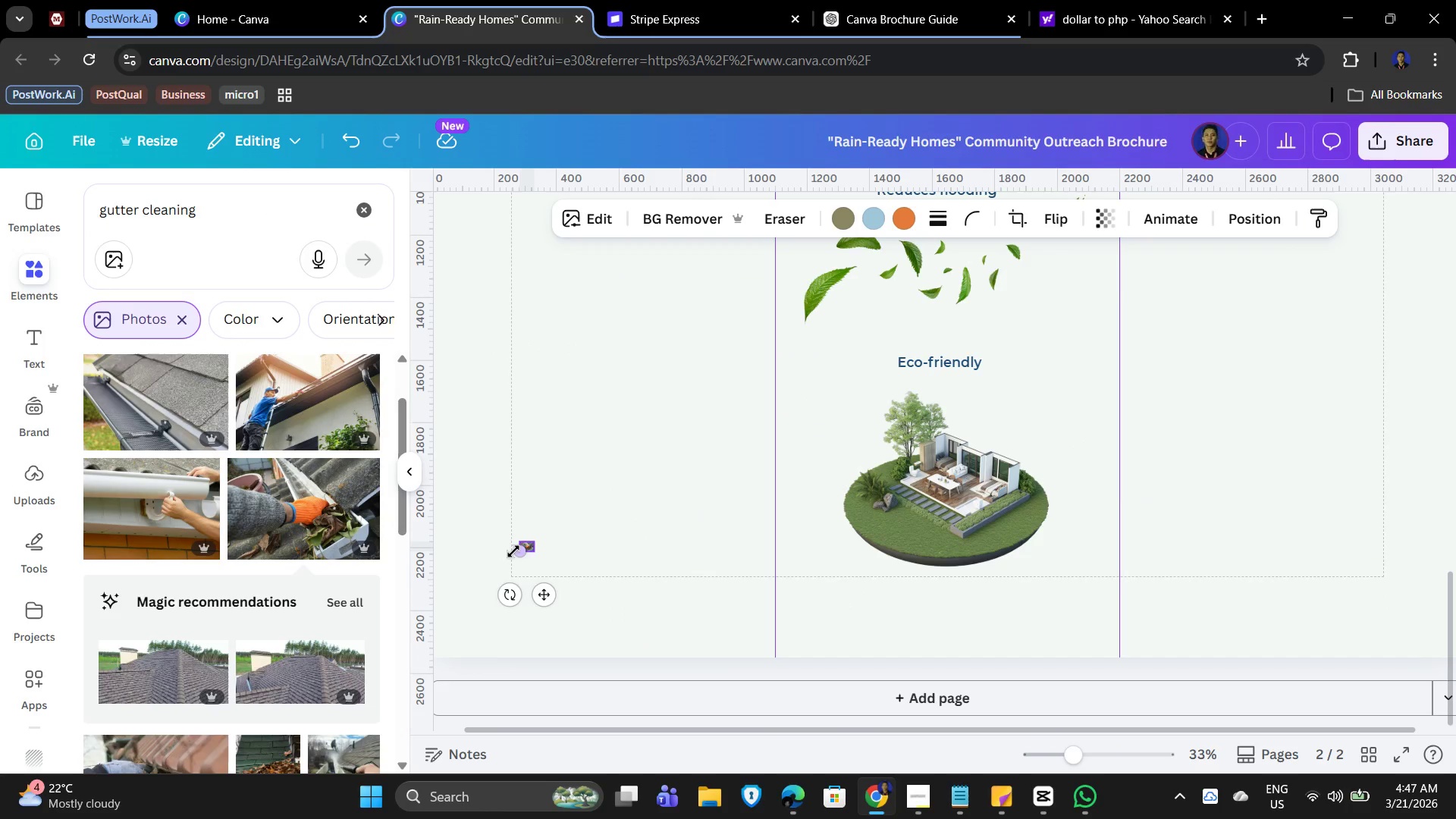 
left_click_drag(start_coordinate=[515, 552], to_coordinate=[426, 635])
 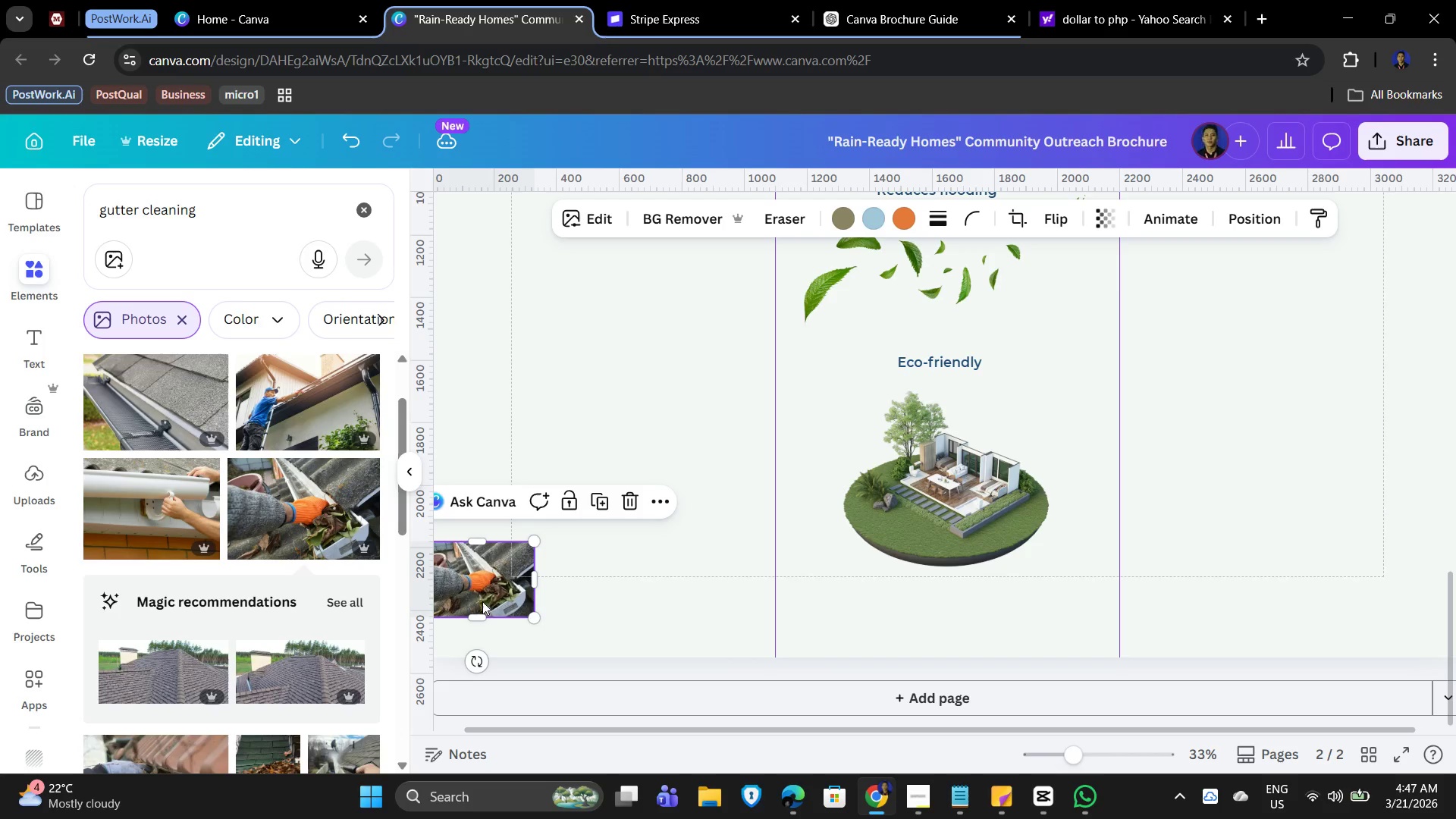 
left_click_drag(start_coordinate=[482, 598], to_coordinate=[670, 359])
 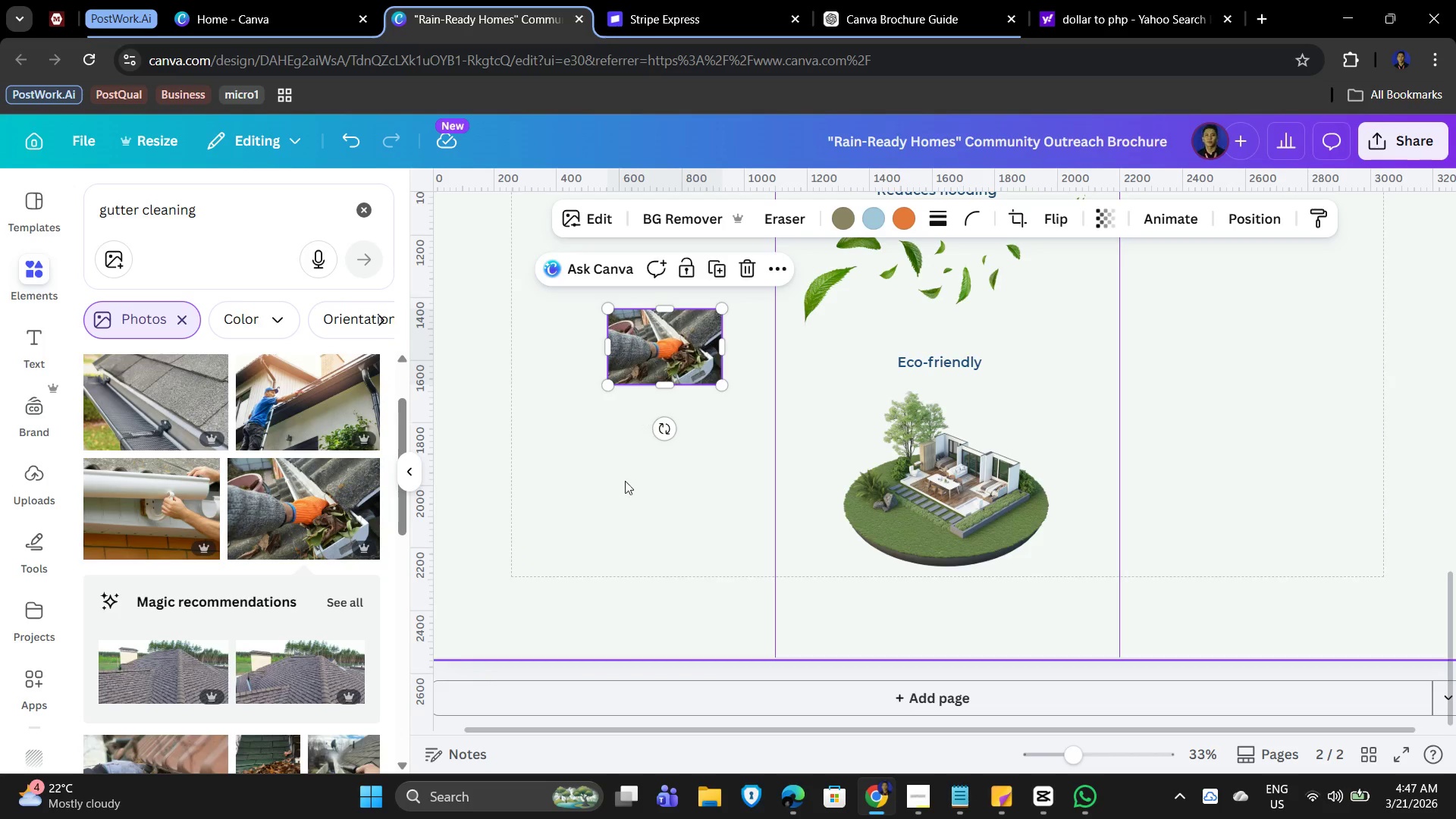 
scroll: coordinate [647, 535], scroll_direction: up, amount: 4.0
 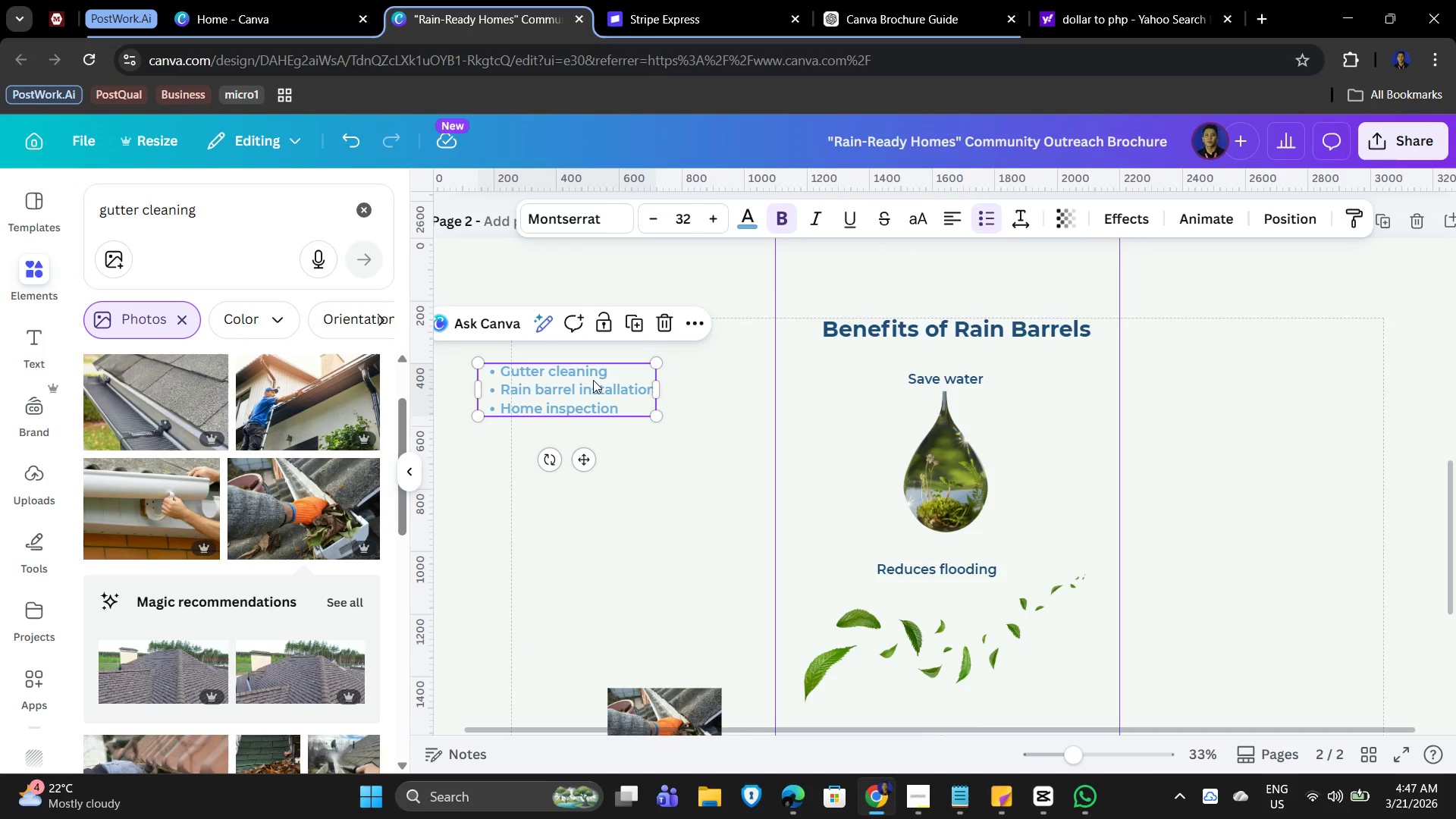 
double_click([614, 378])
 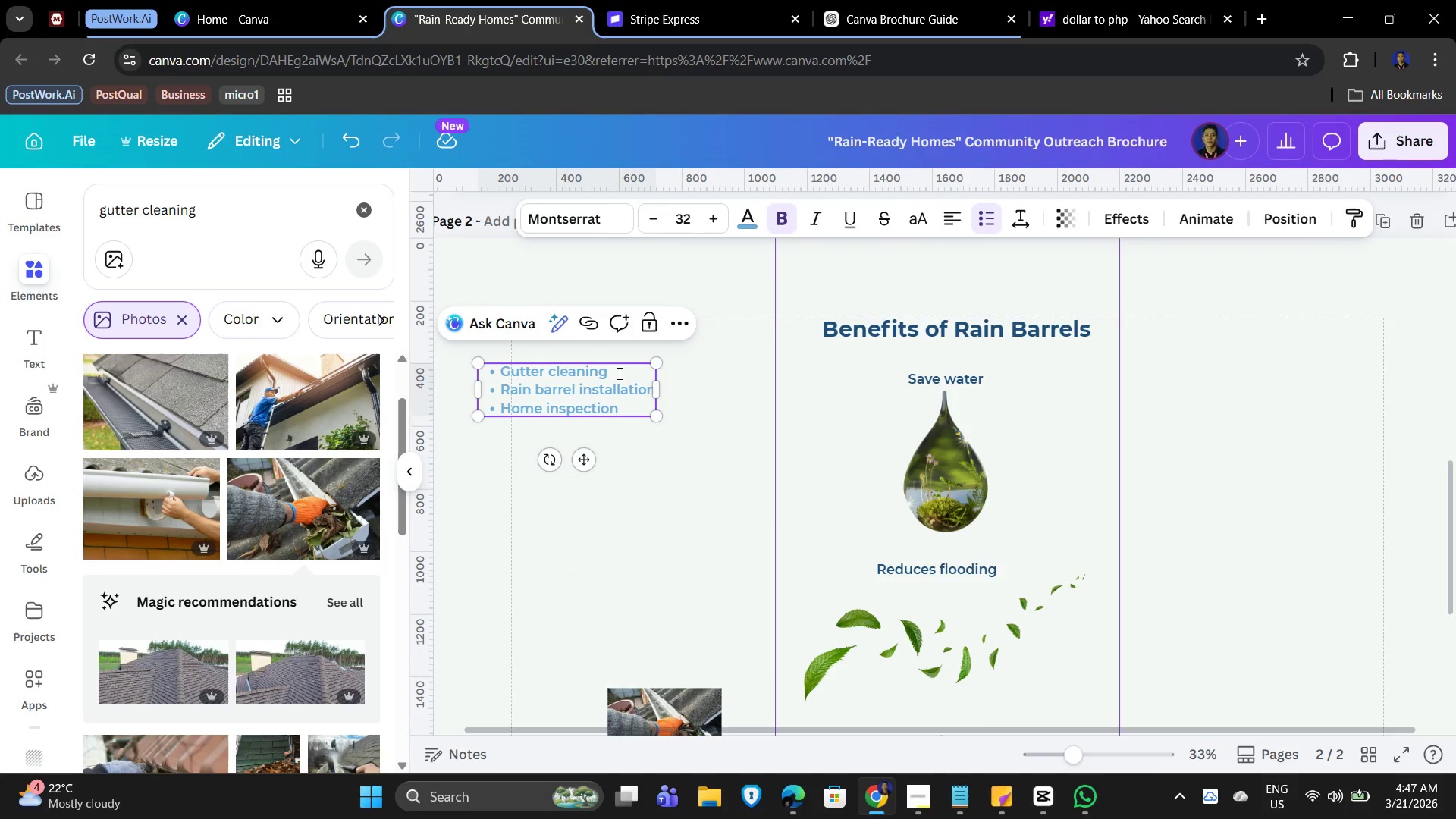 
left_click_drag(start_coordinate=[618, 370], to_coordinate=[479, 371])
 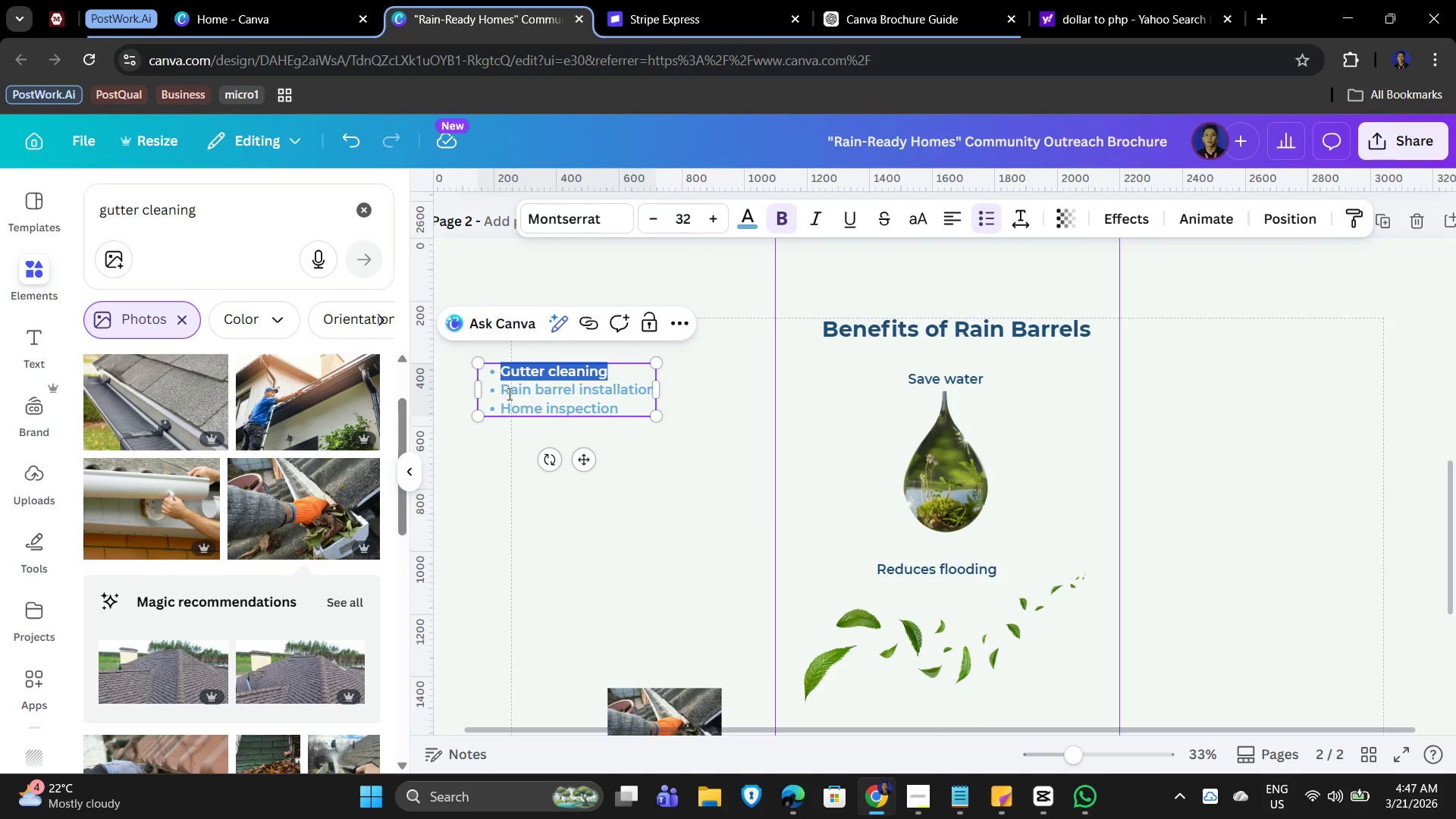 
key(Control+X)
 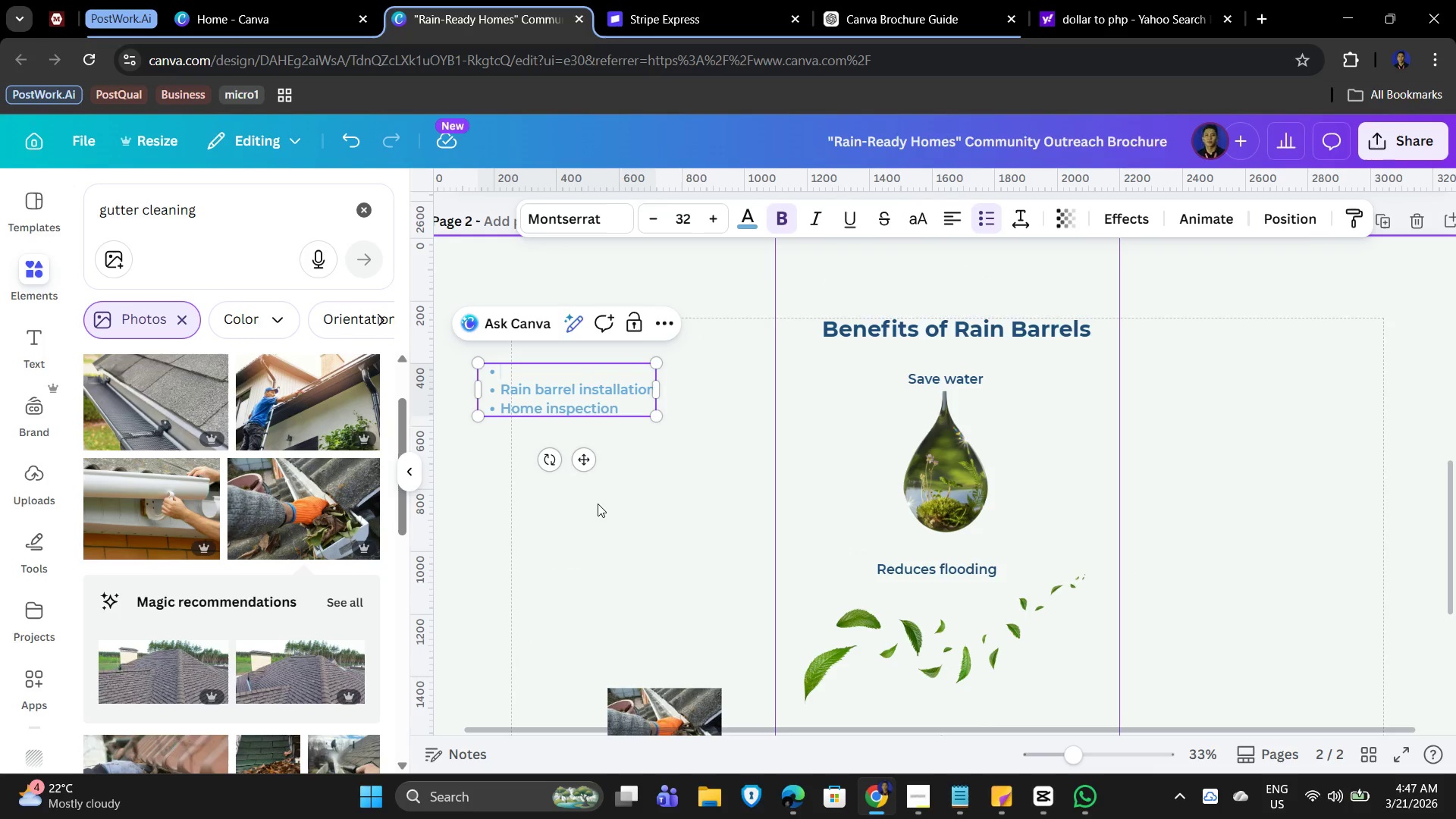 
left_click([598, 502])
 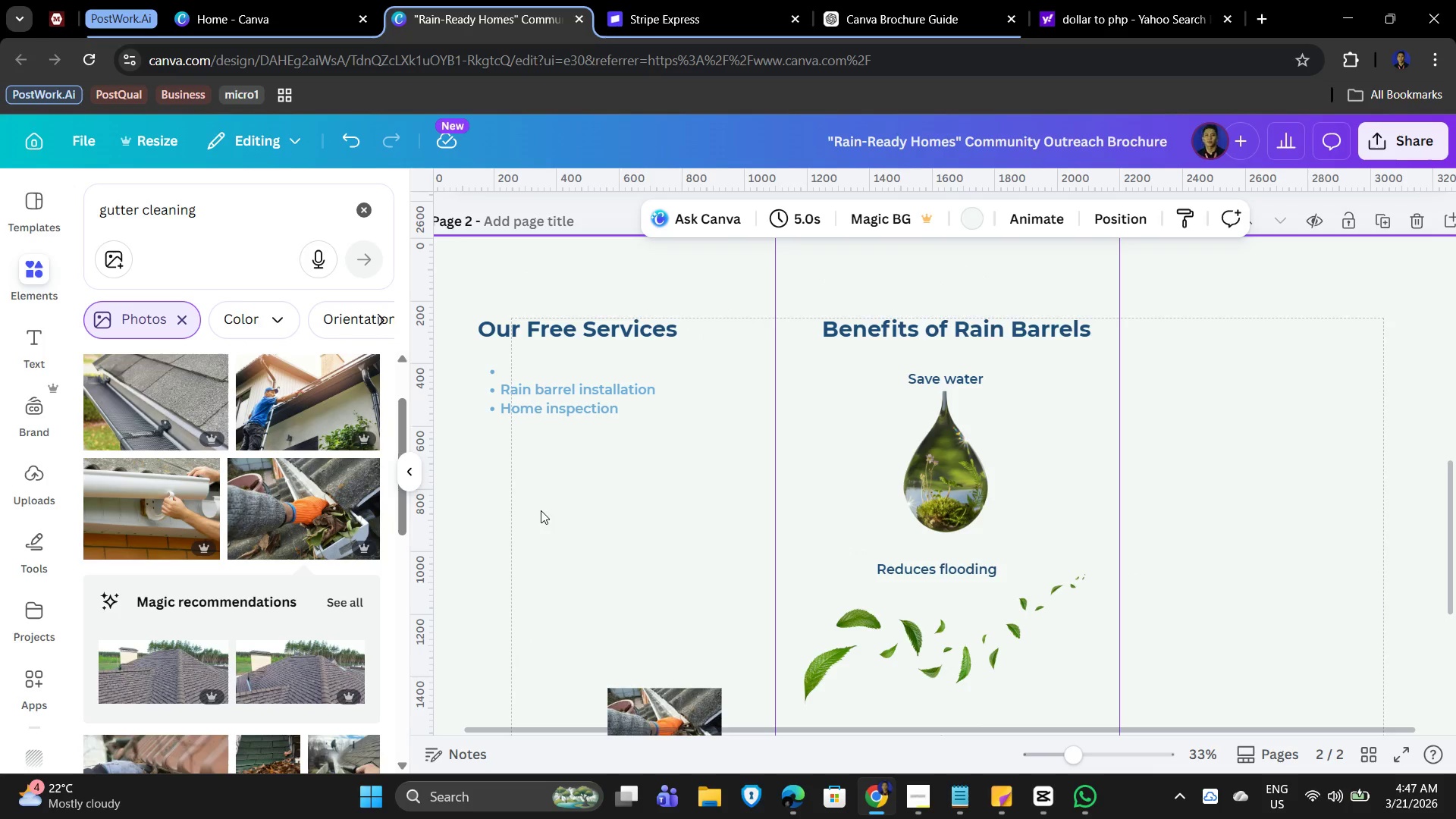 
key(Control+V)
 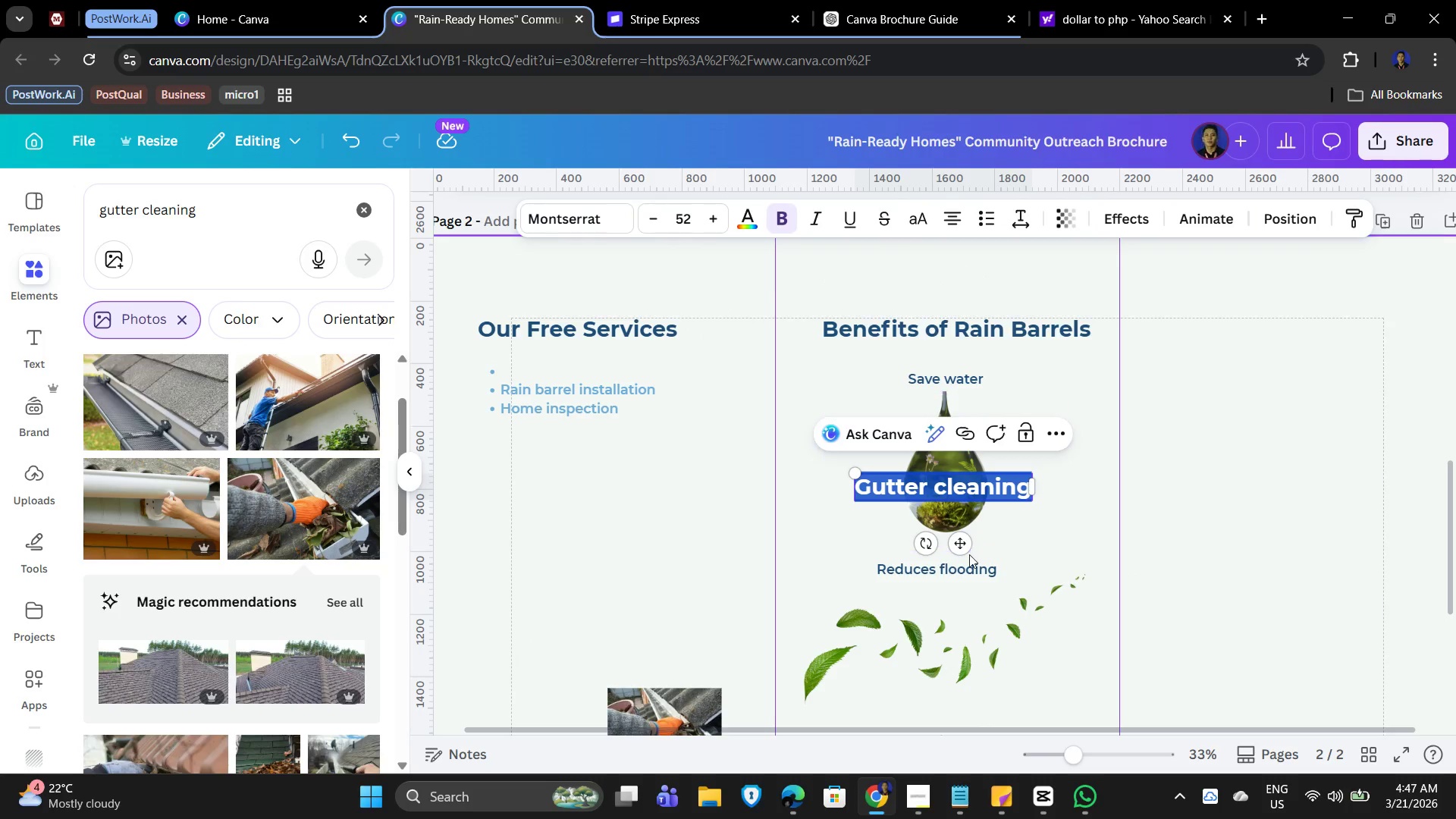 
left_click_drag(start_coordinate=[953, 541], to_coordinate=[609, 523])
 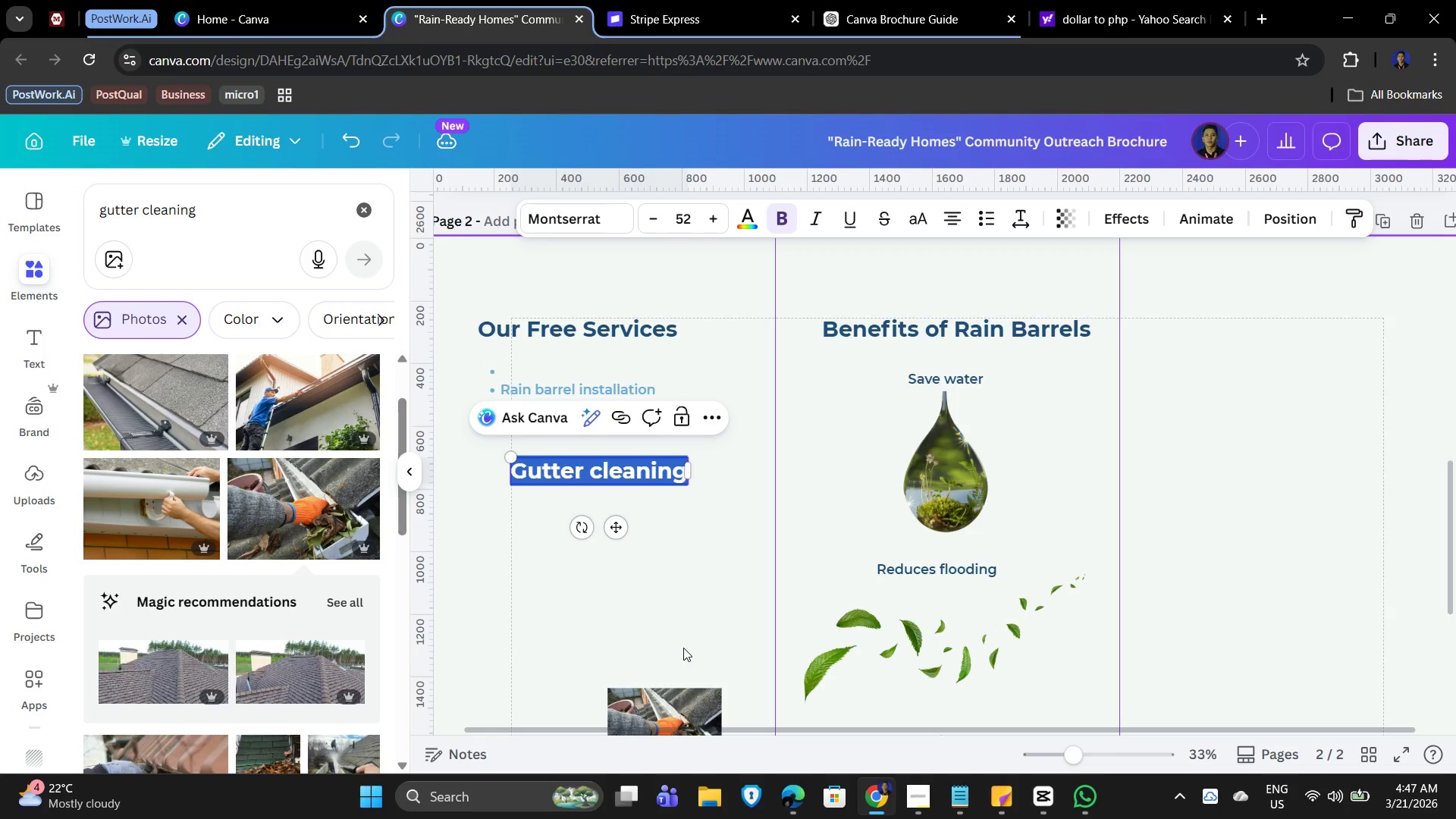 
scroll: coordinate [689, 494], scroll_direction: down, amount: 1.0
 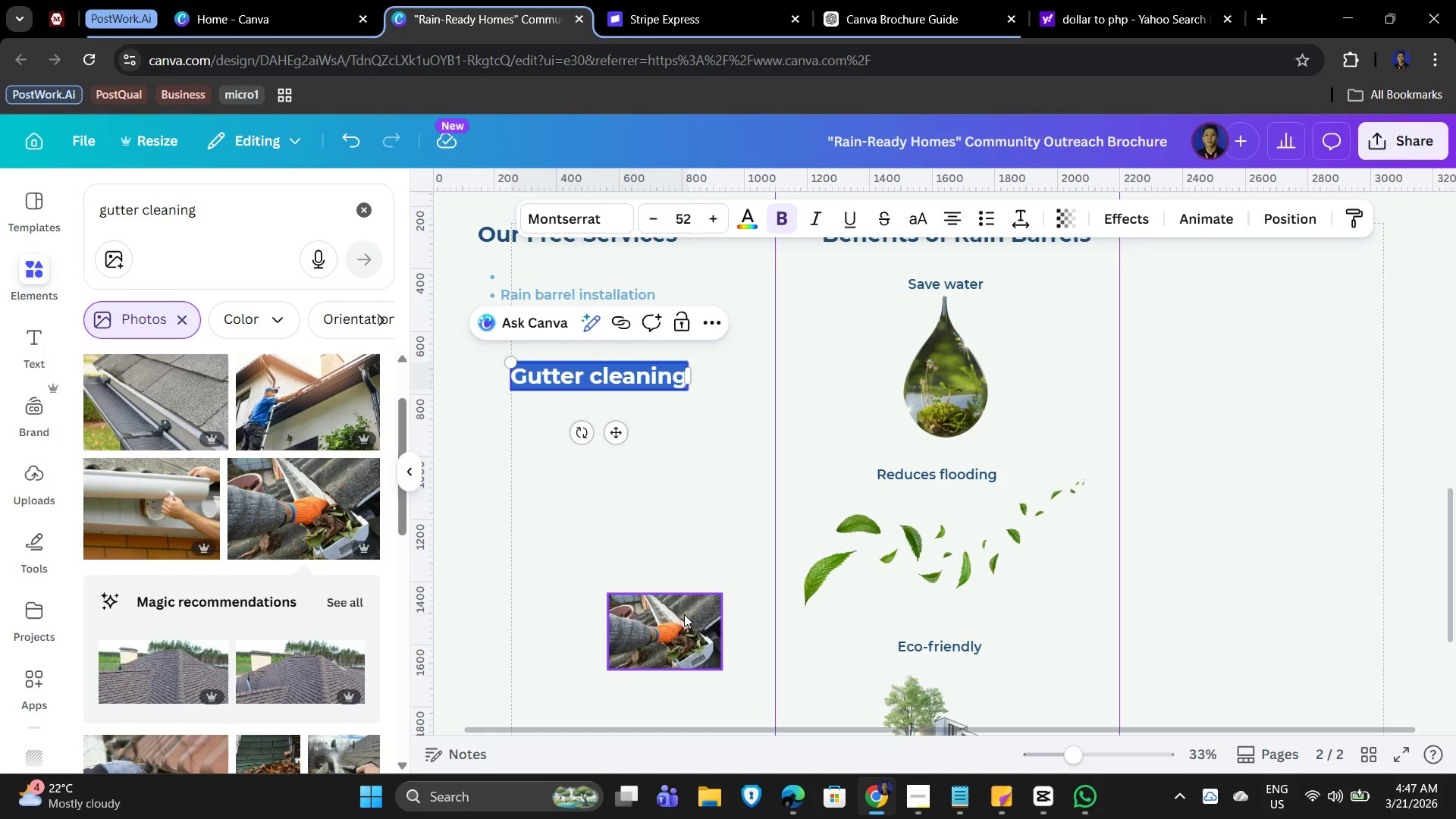 
left_click_drag(start_coordinate=[682, 636], to_coordinate=[586, 441])
 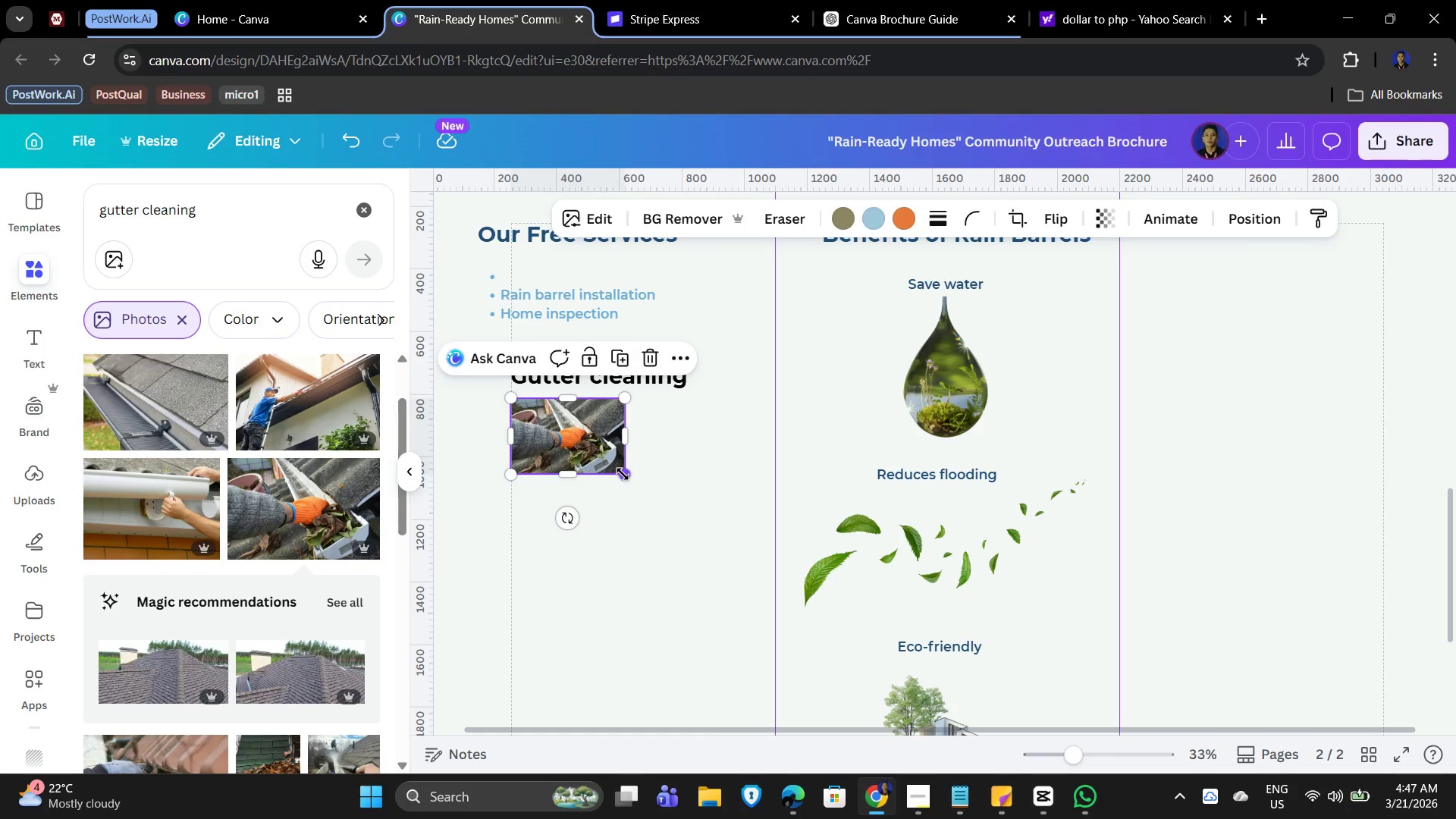 
left_click_drag(start_coordinate=[623, 474], to_coordinate=[762, 583])
 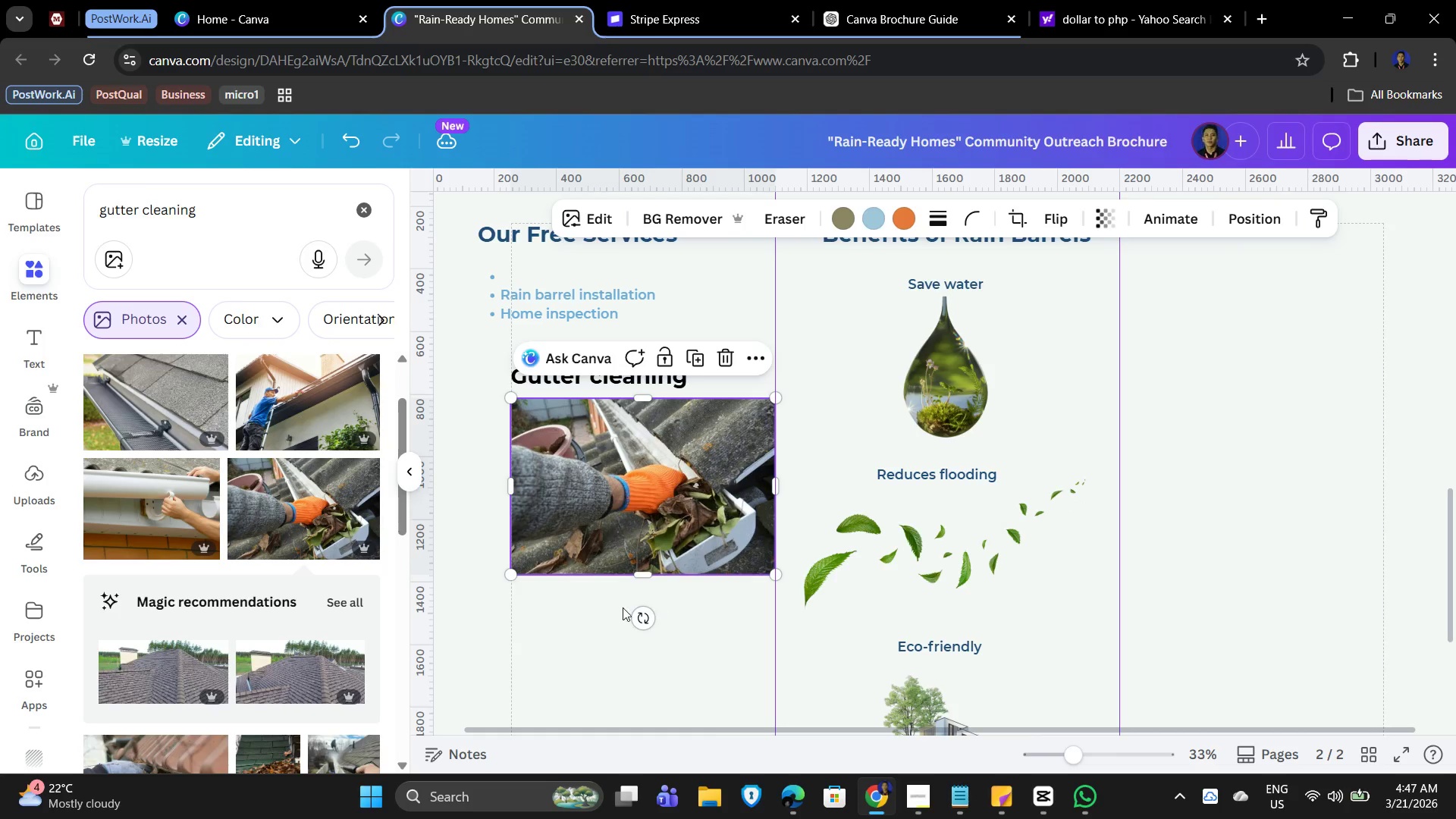 
scroll: coordinate [621, 609], scroll_direction: up, amount: 1.0
 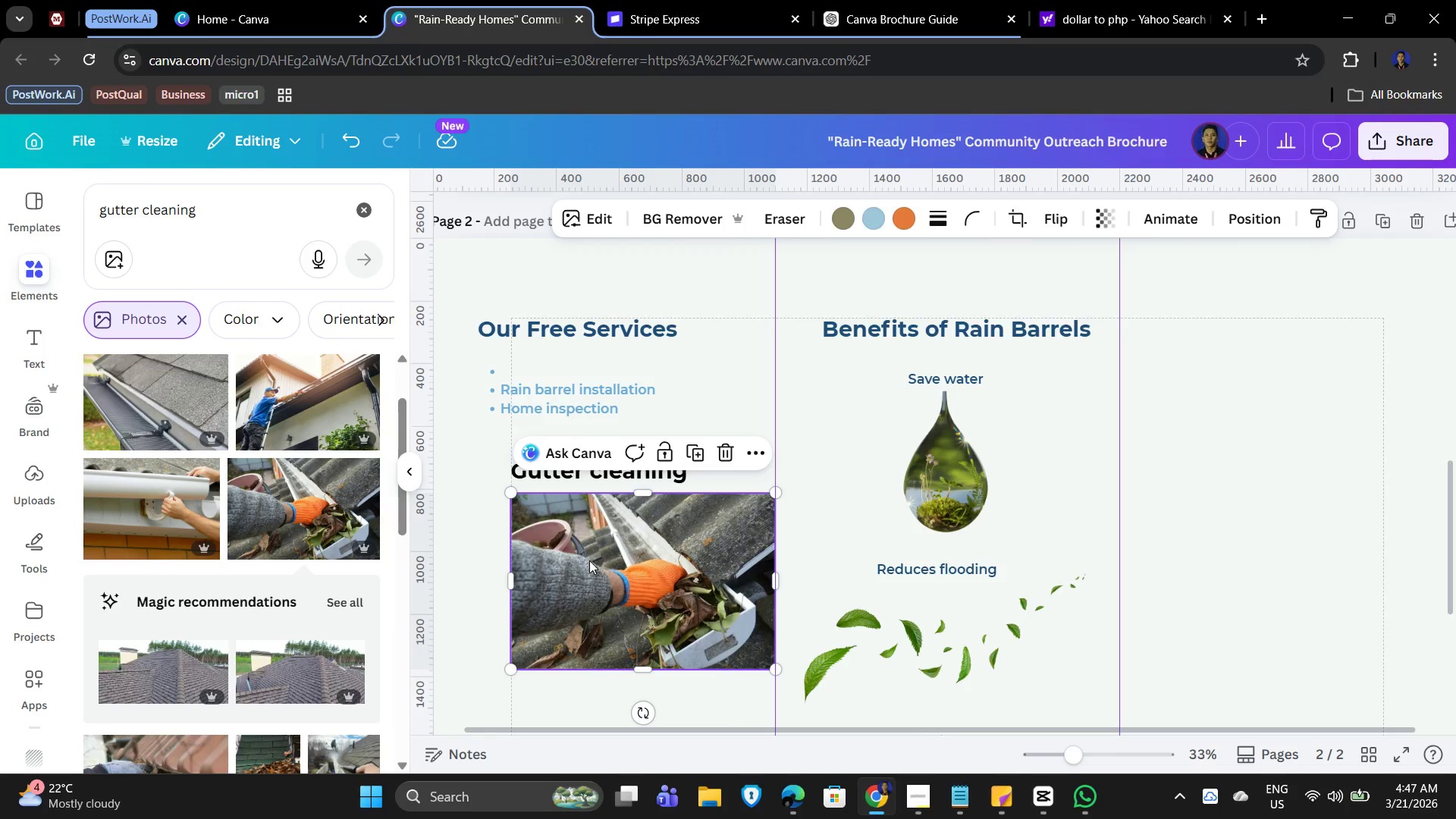 
left_click_drag(start_coordinate=[646, 570], to_coordinate=[610, 567])
 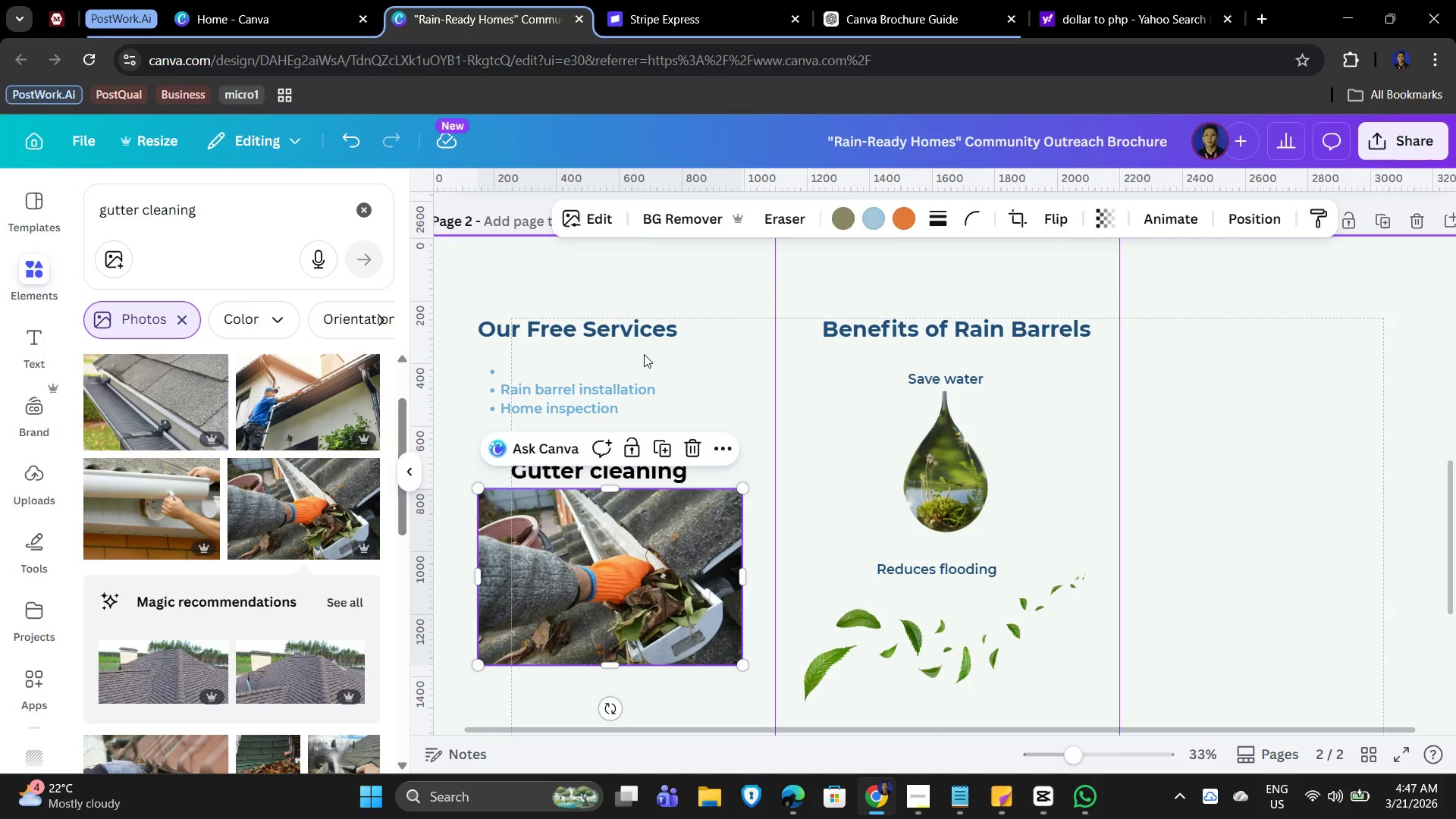 
double_click([529, 381])
 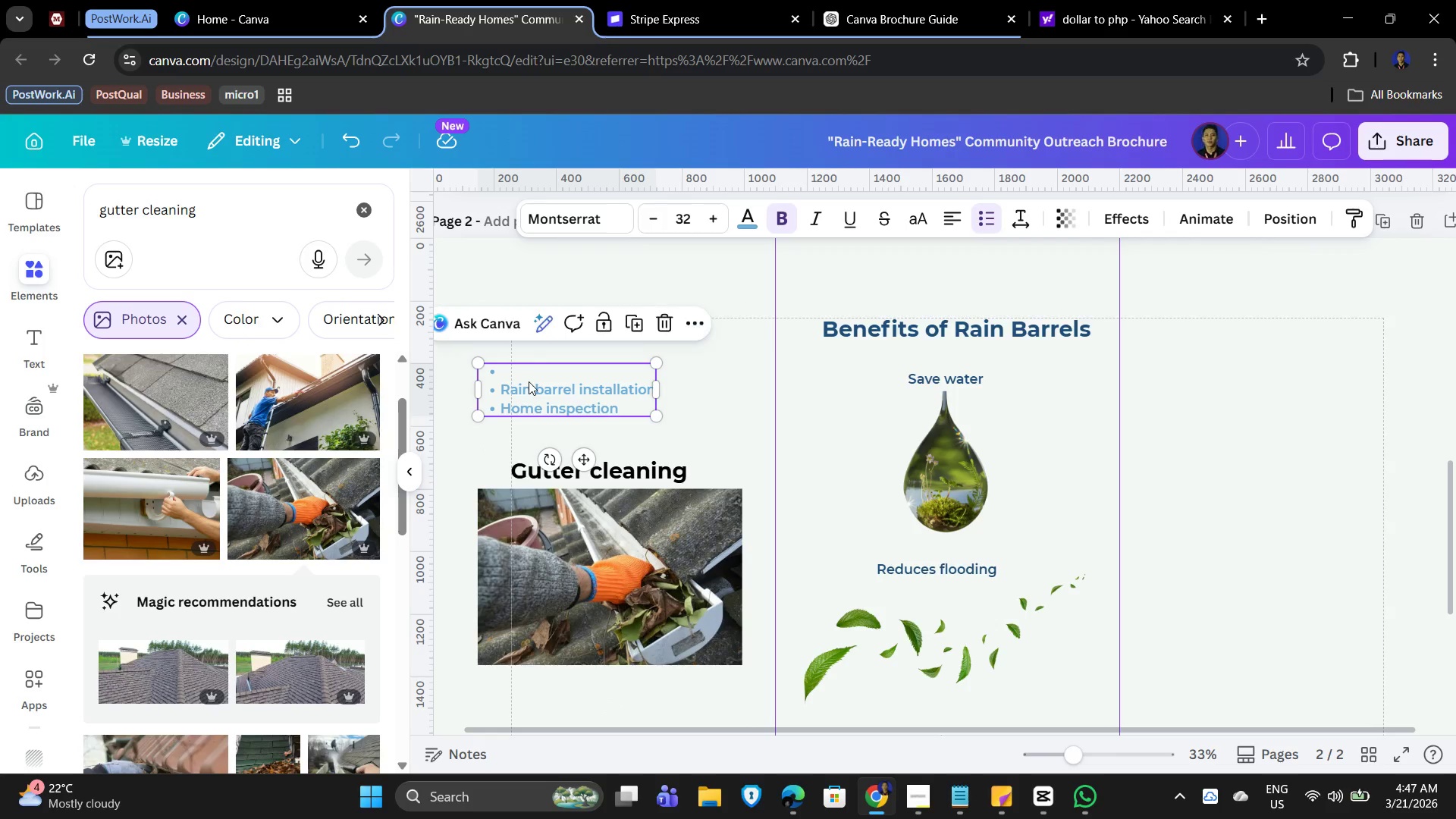 
triple_click([529, 381])
 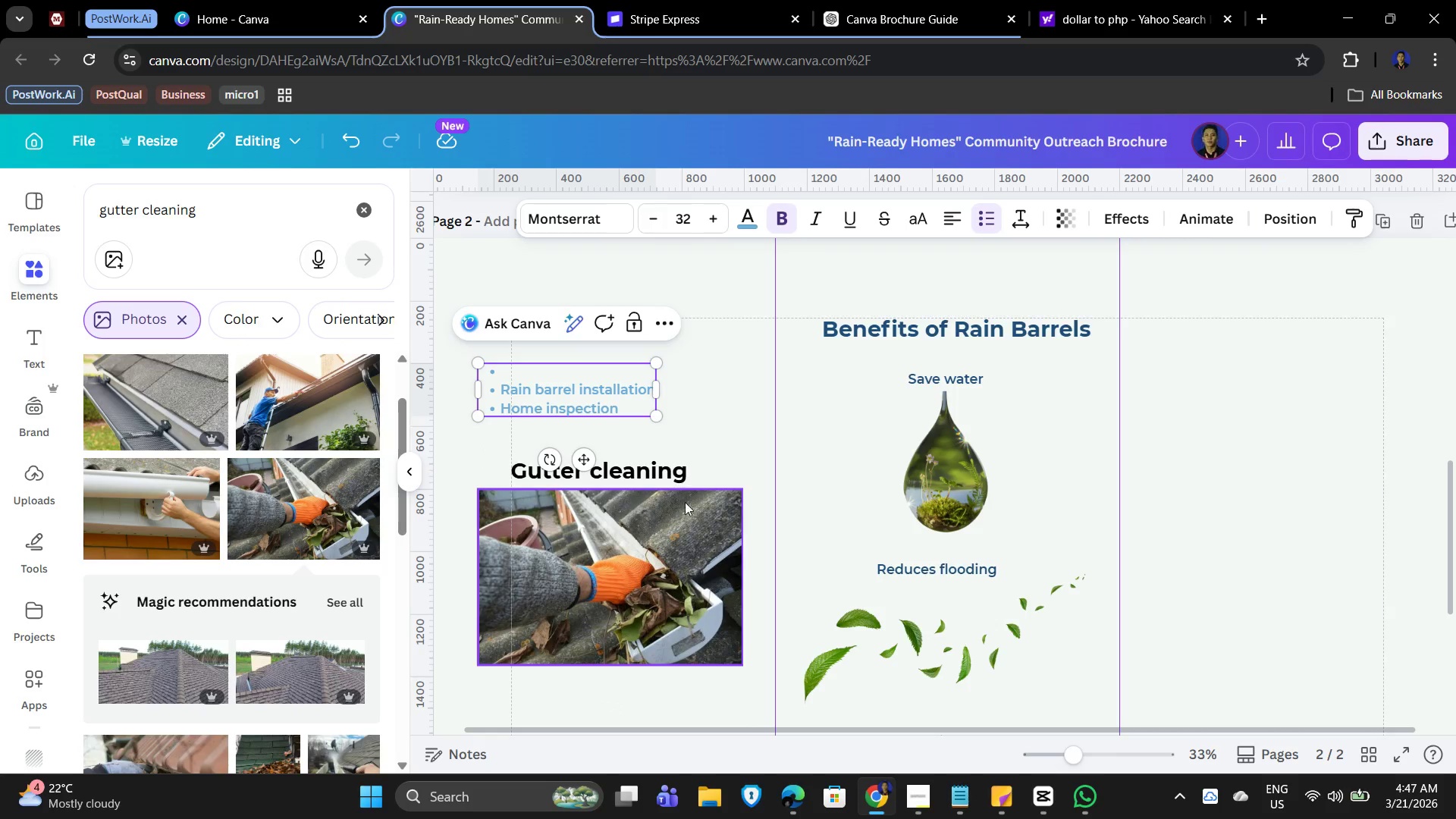 
left_click([733, 480])
 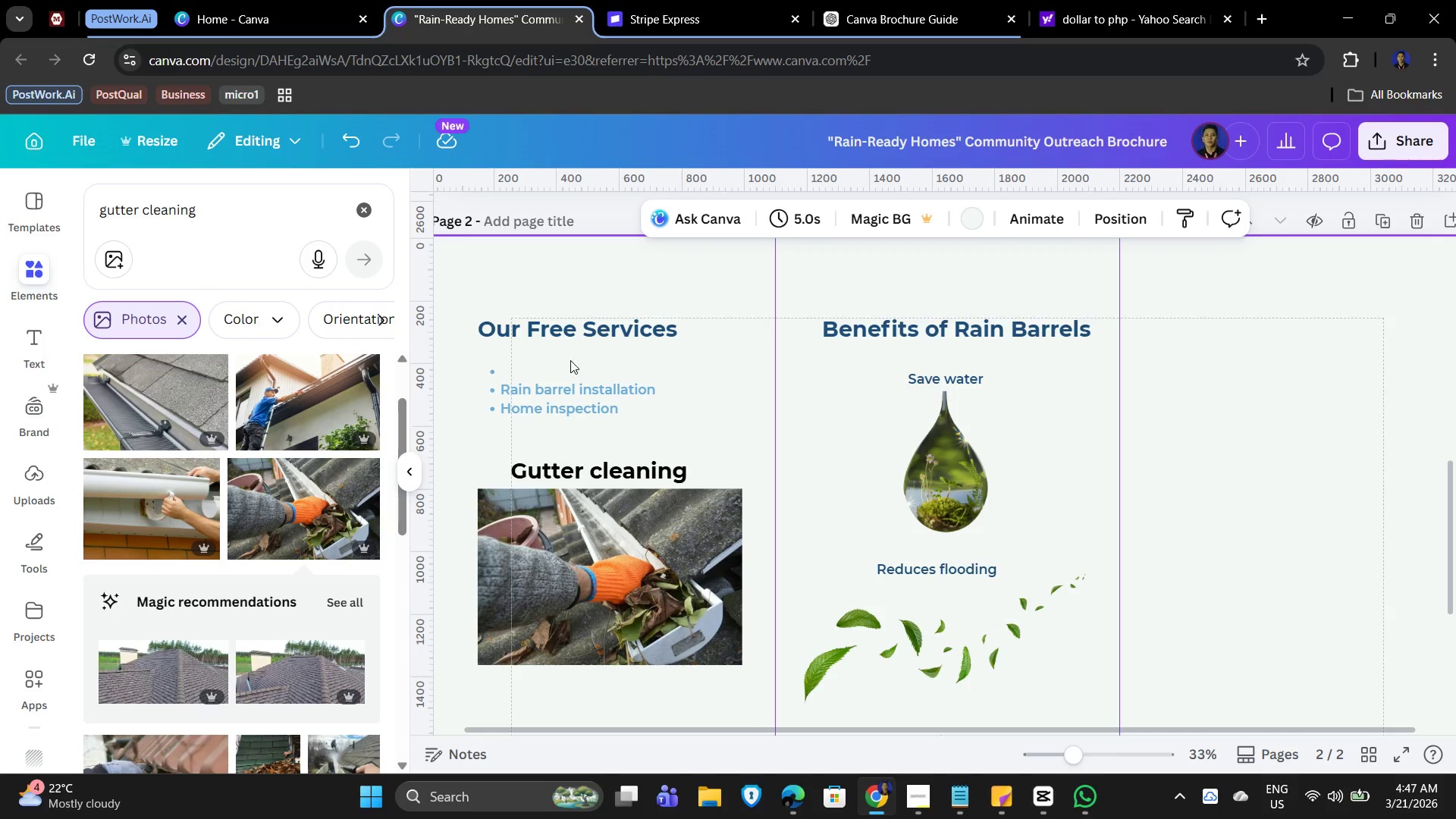 
triple_click([592, 388])
 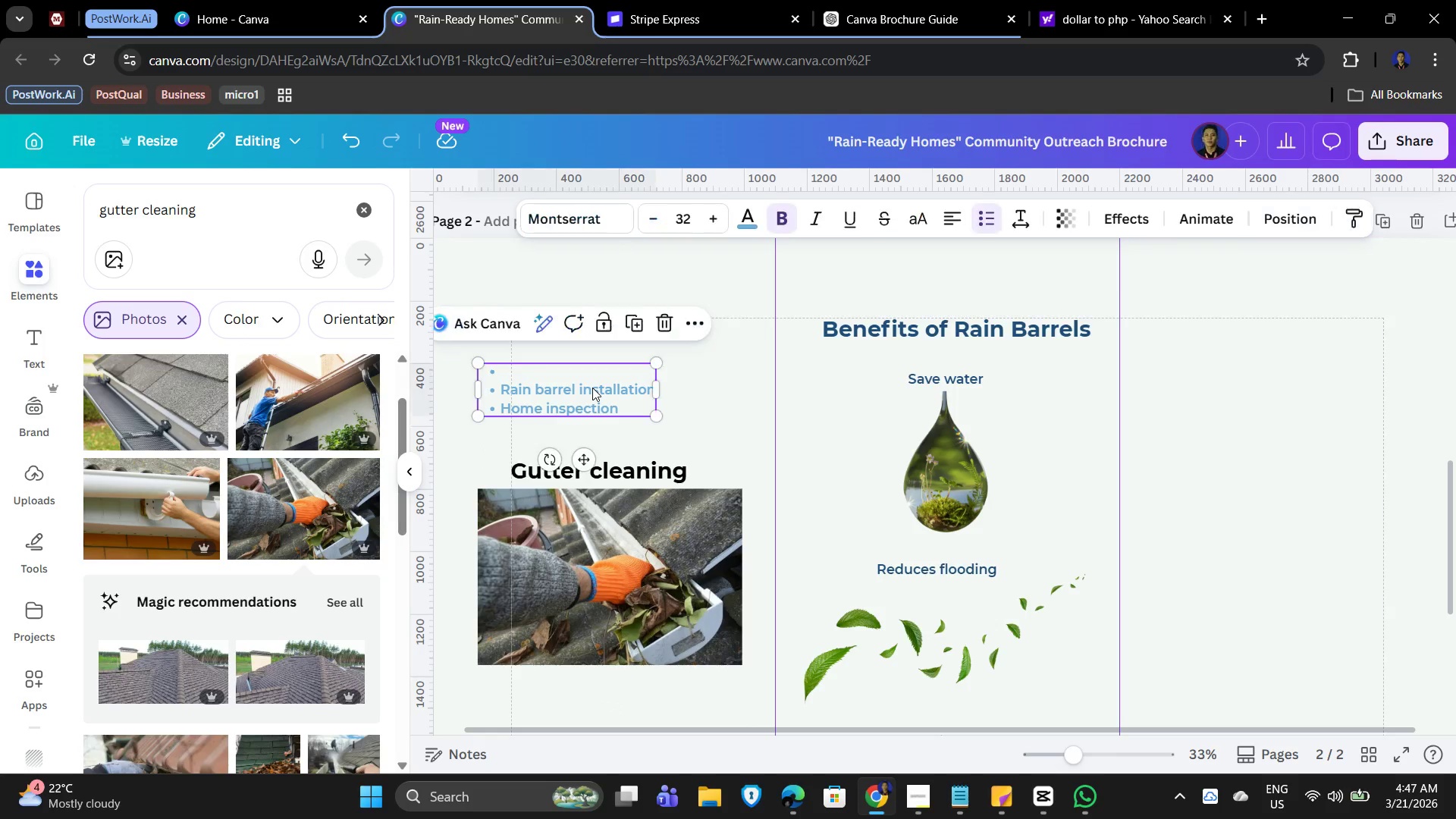 
triple_click([592, 388])
 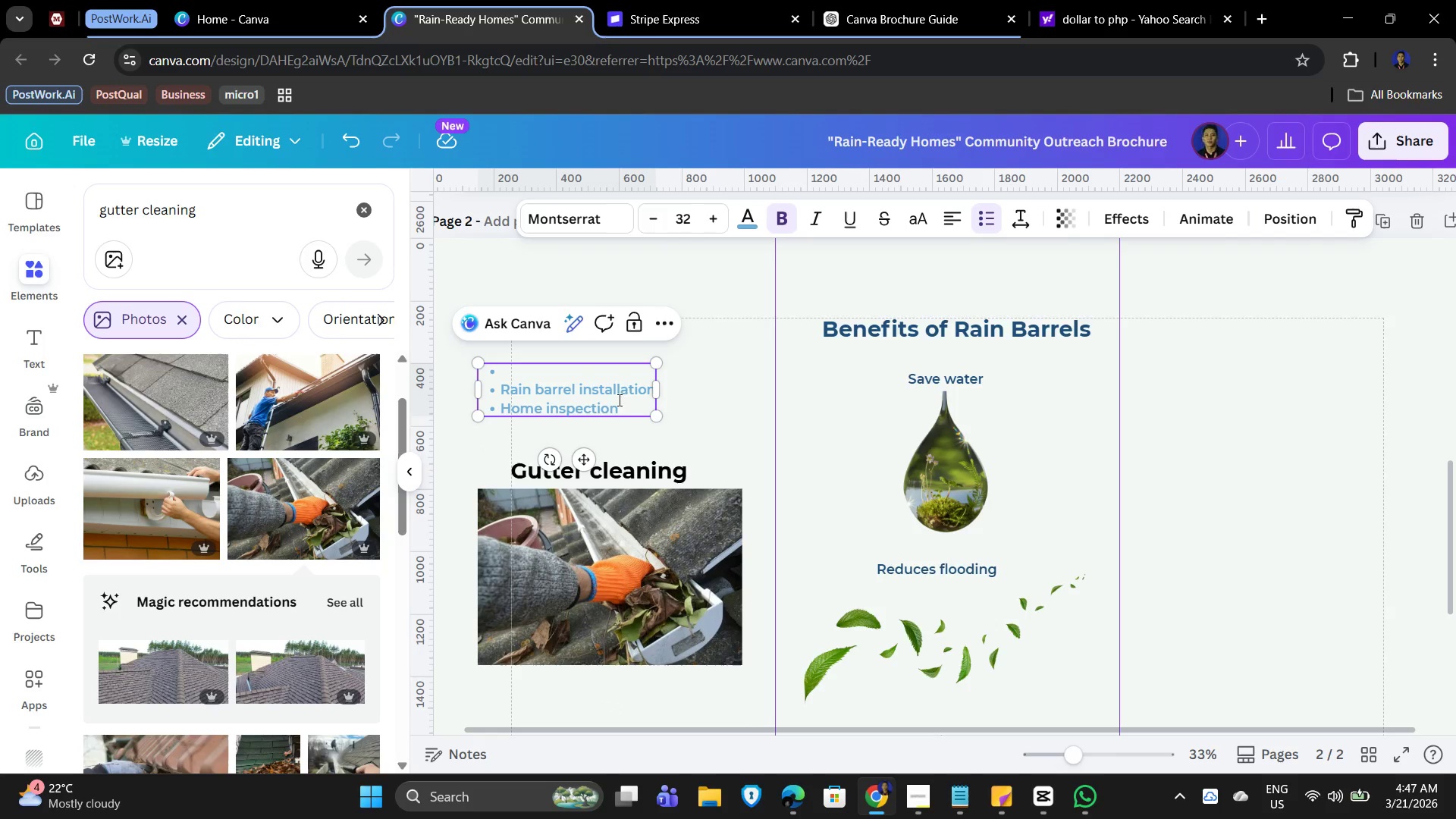 
left_click([624, 394])
 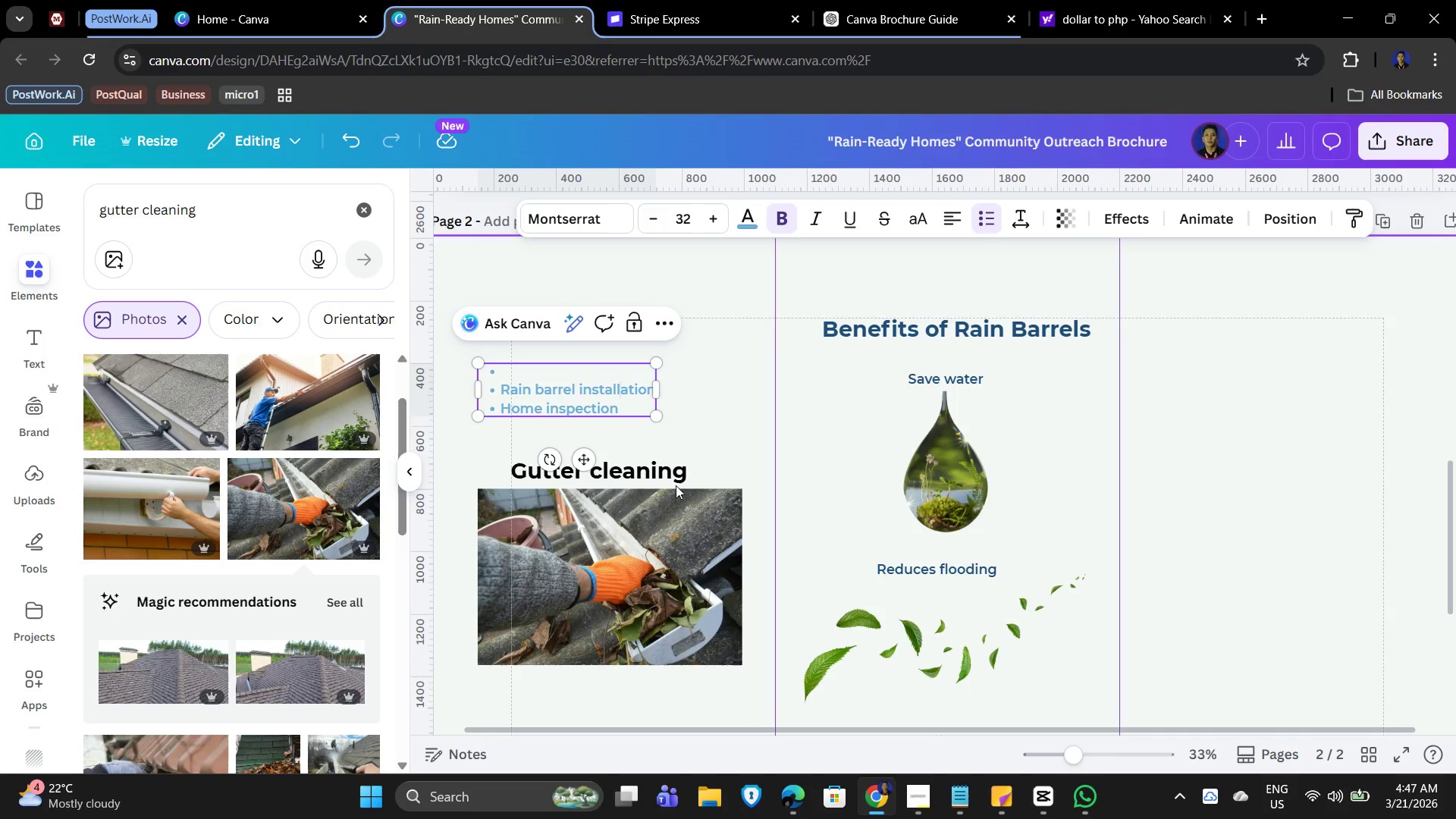 
left_click([645, 478])
 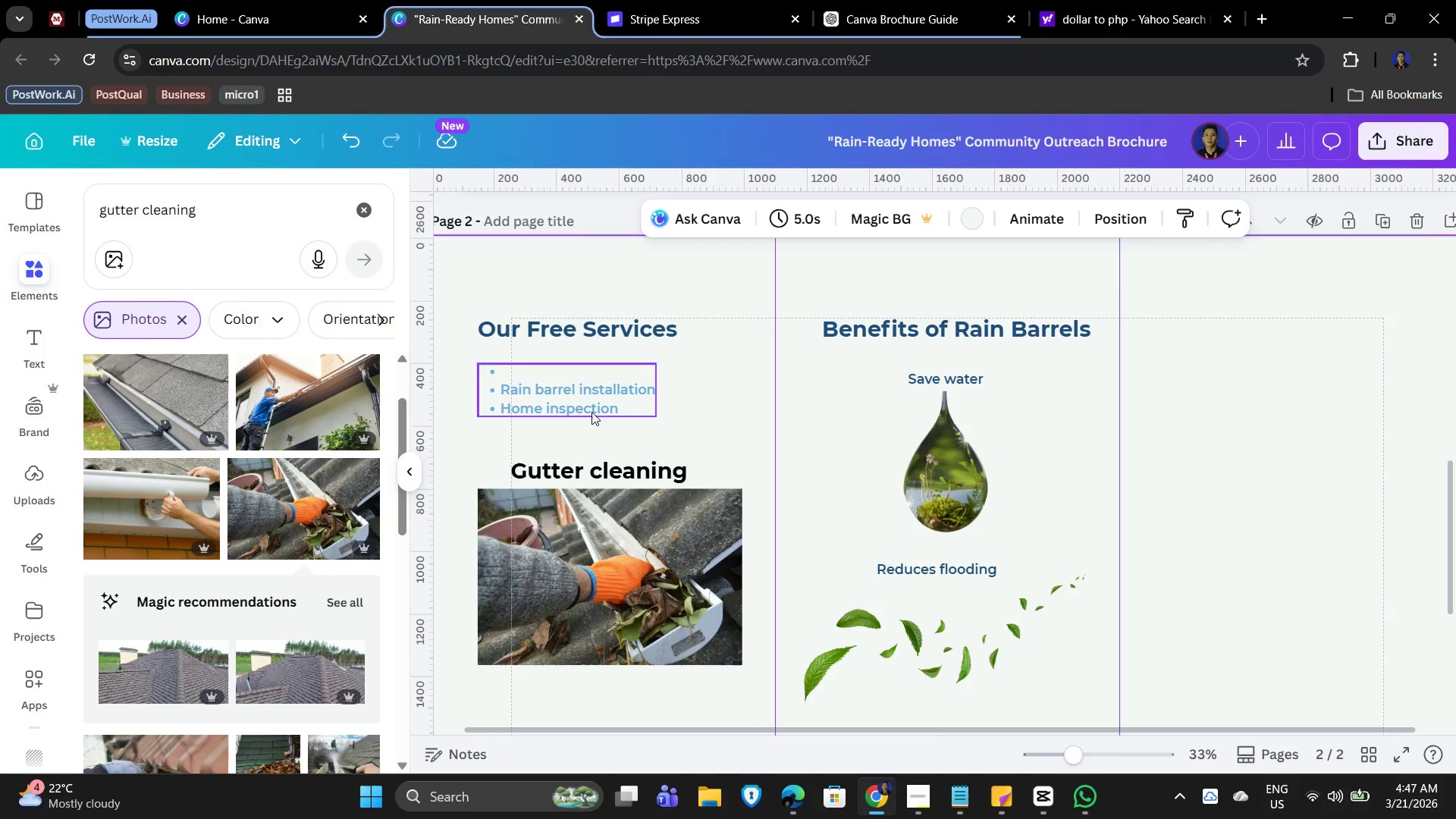 
left_click([656, 470])
 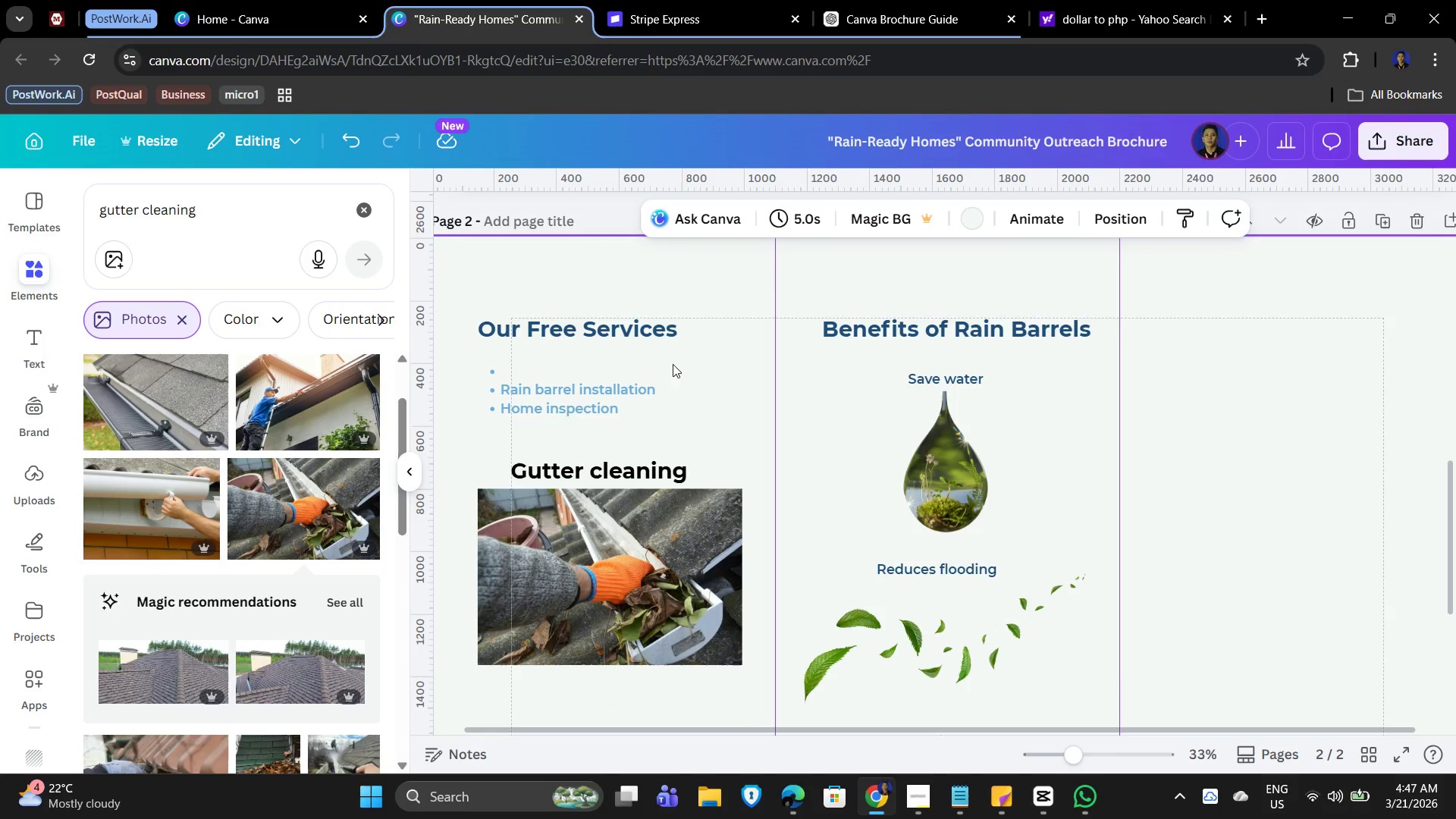 
double_click([573, 393])
 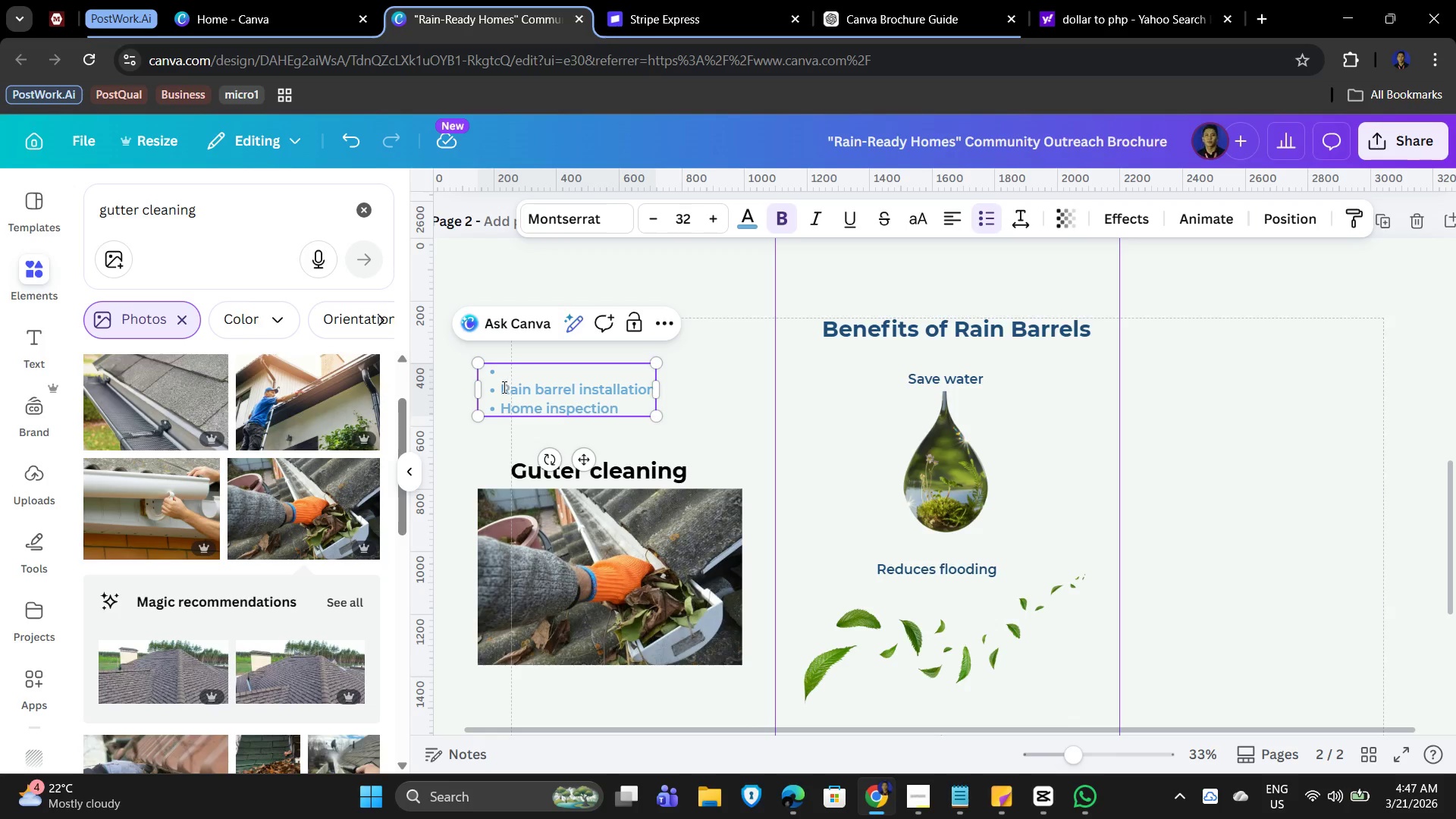 
left_click_drag(start_coordinate=[501, 387], to_coordinate=[658, 388])
 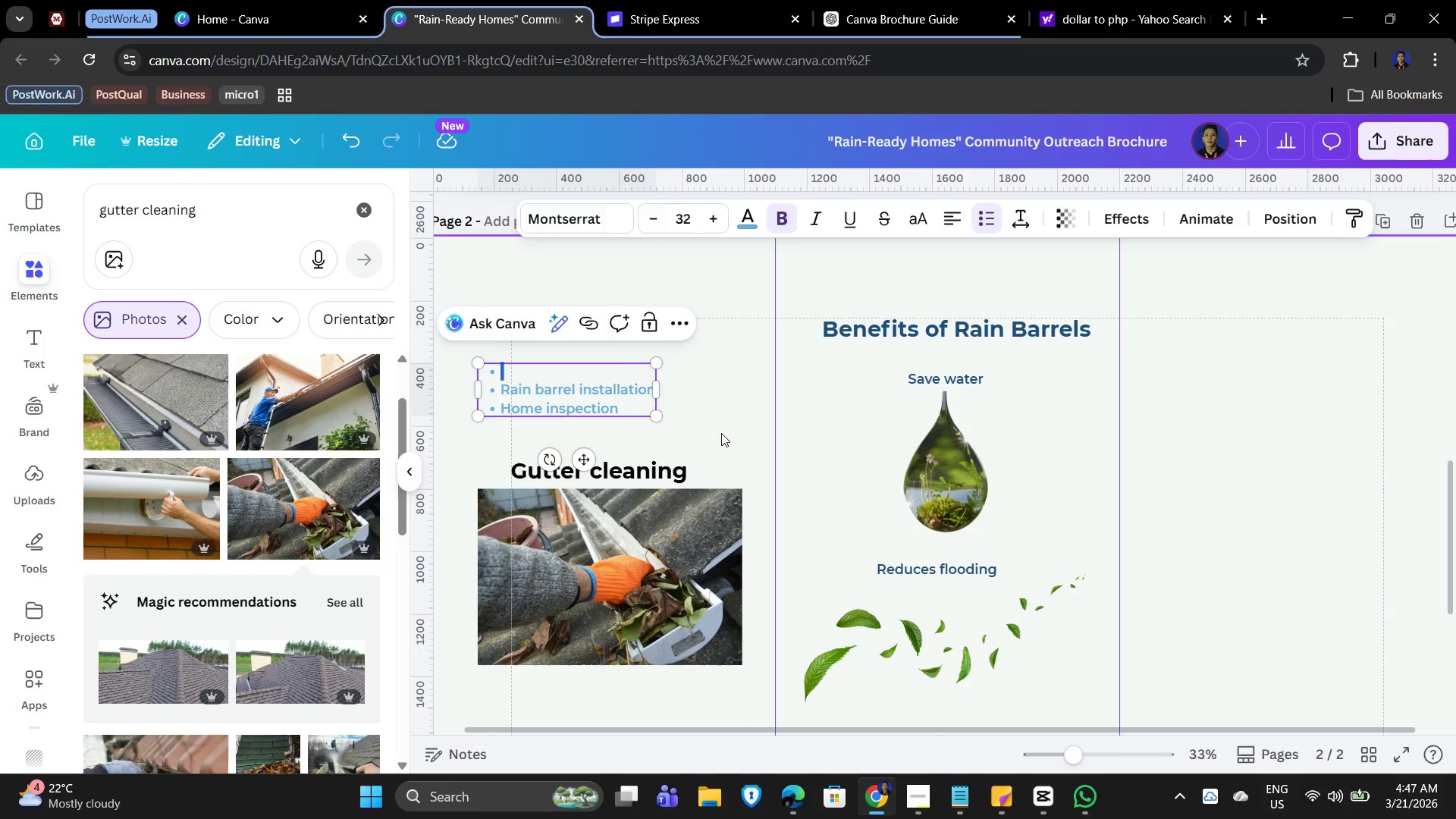 
left_click([721, 433])
 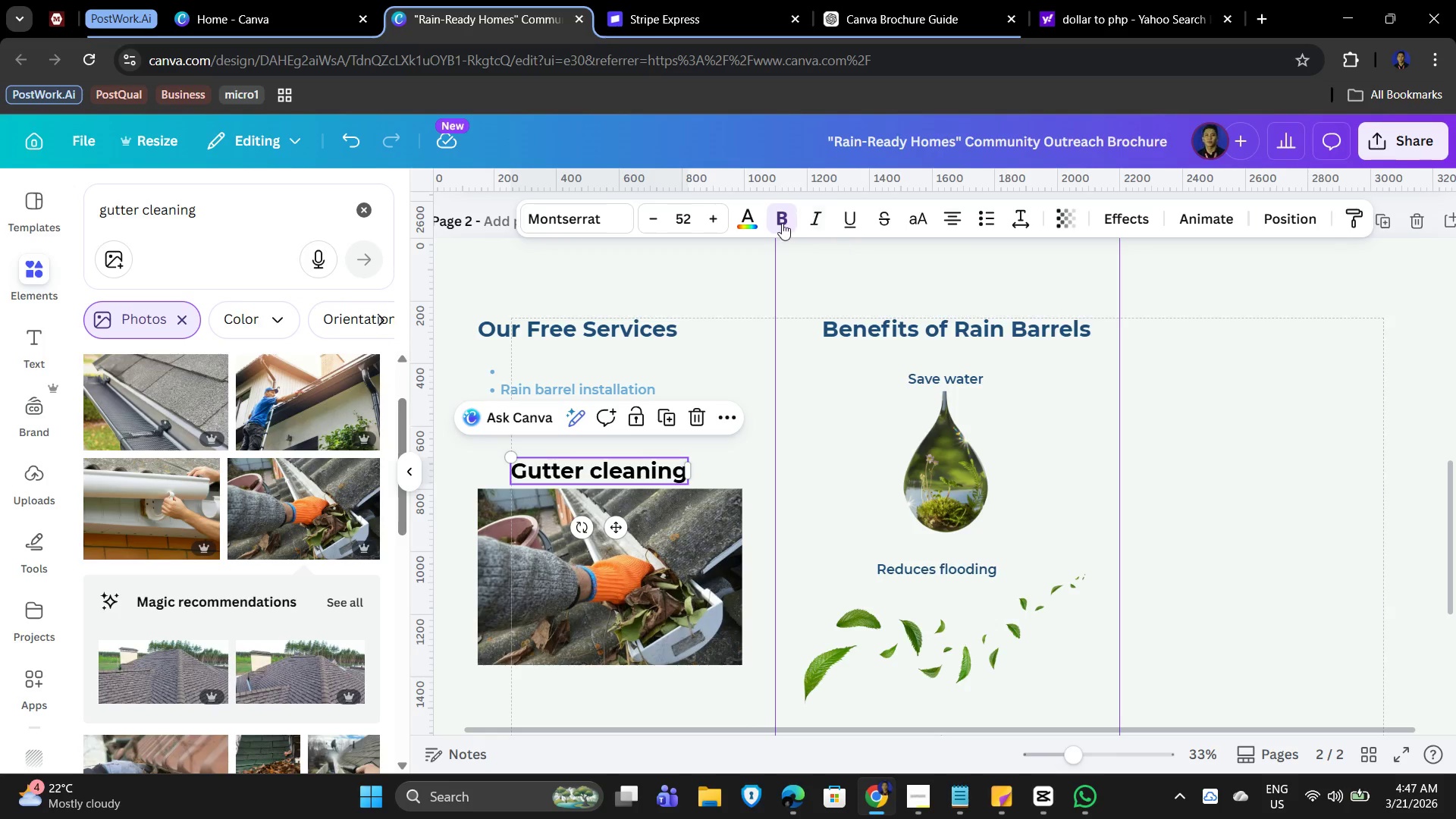 
left_click([748, 221])
 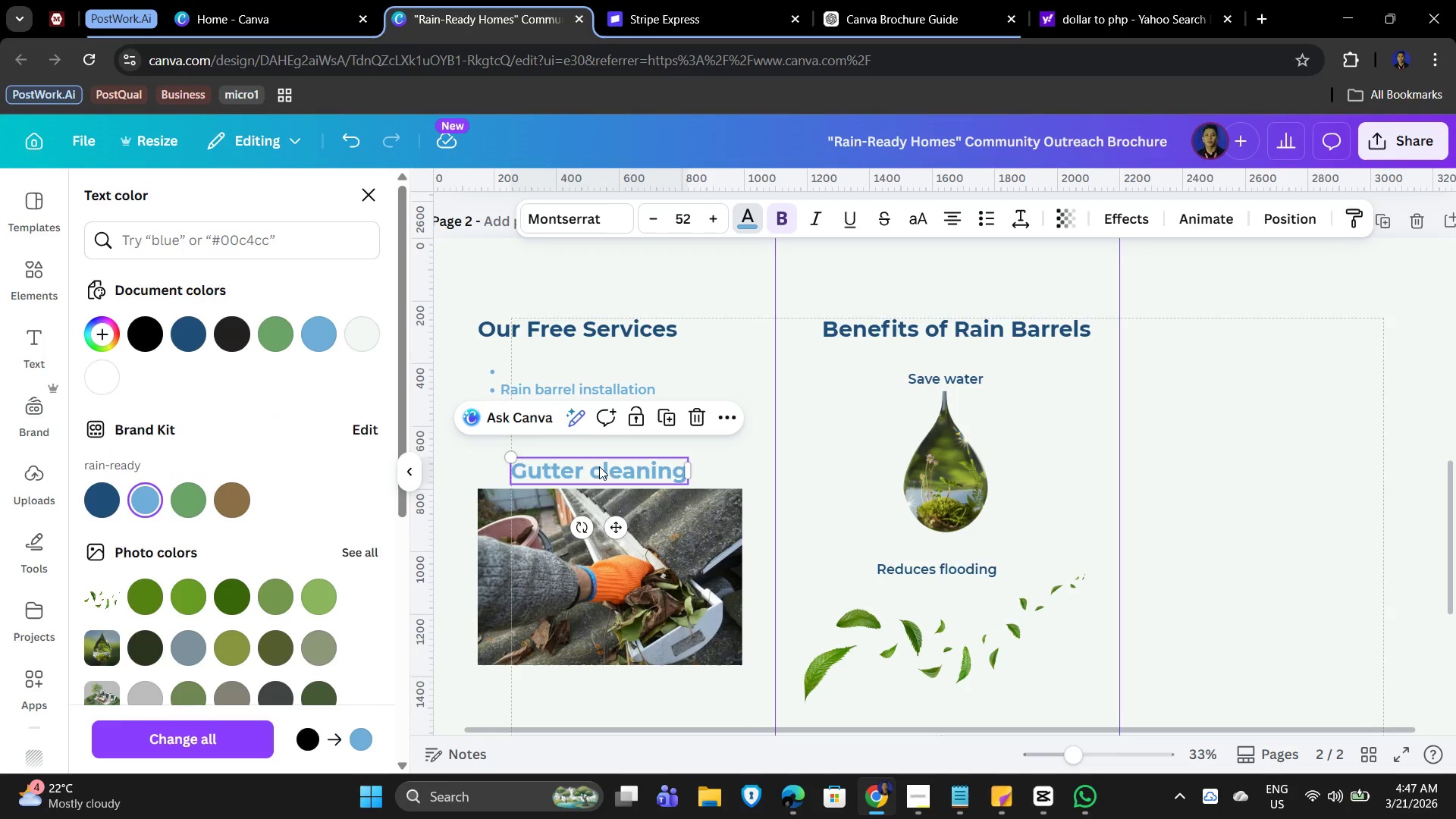 
left_click([701, 458])
 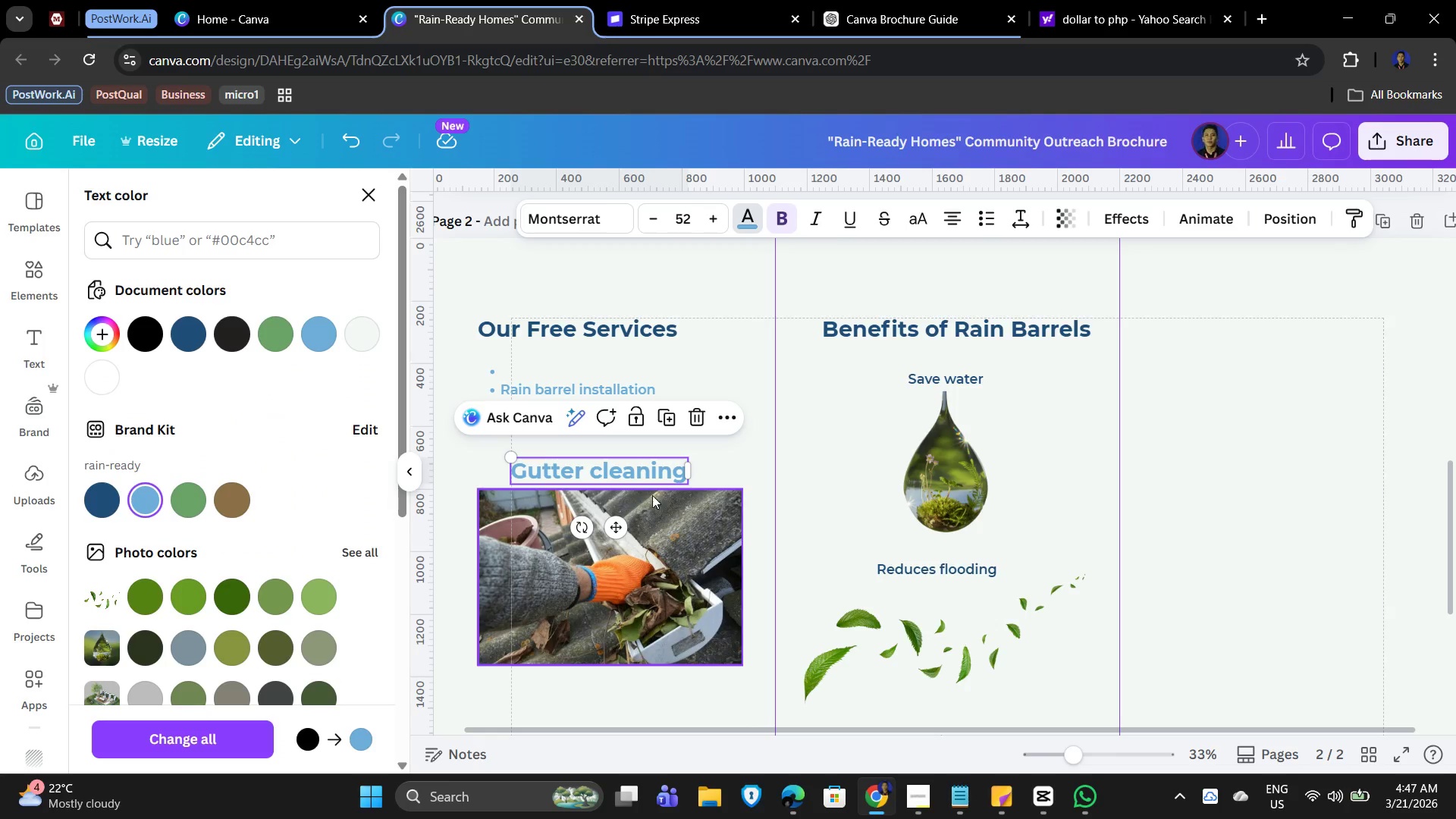 
left_click([725, 460])
 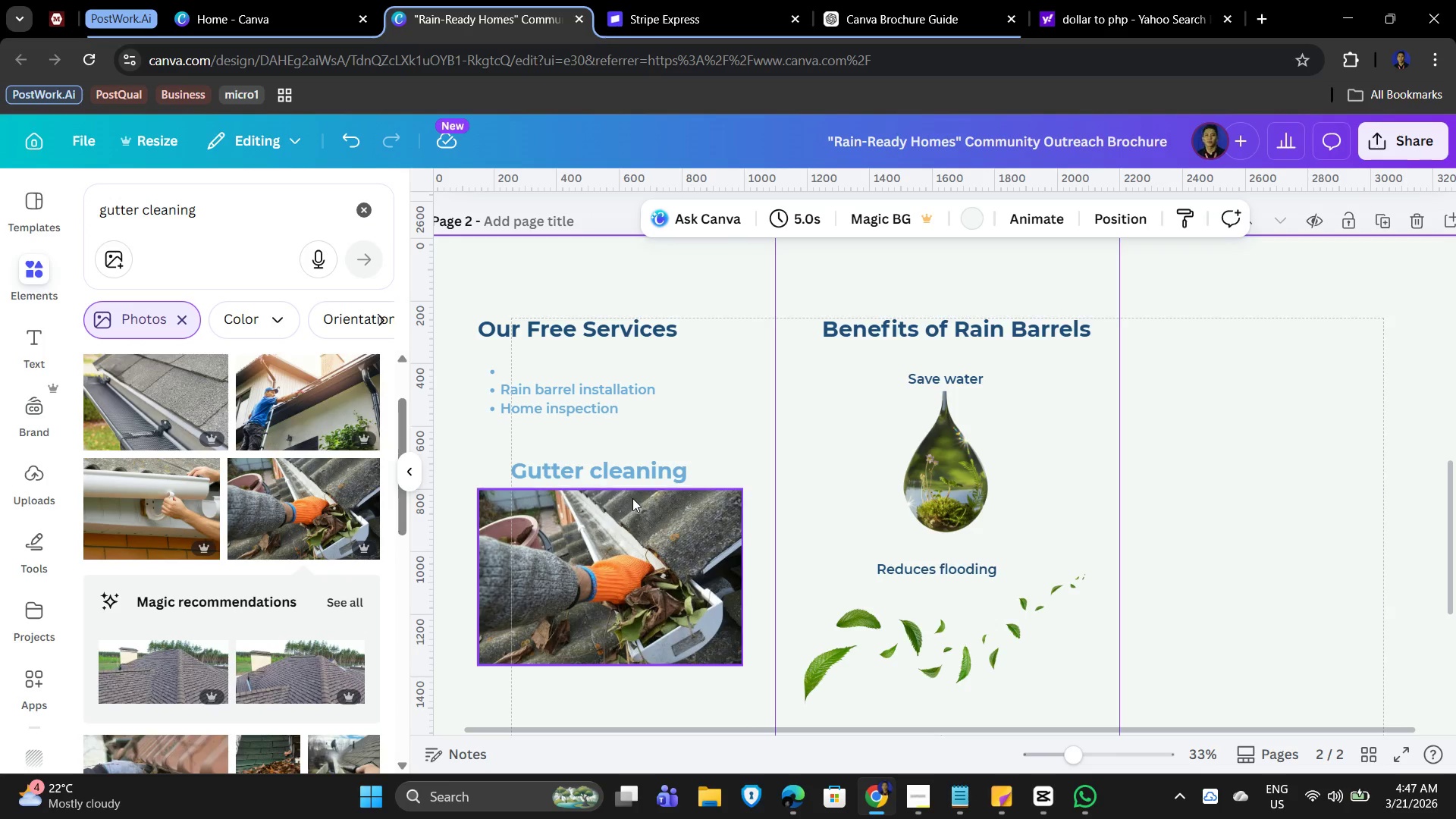 
left_click([610, 478])
 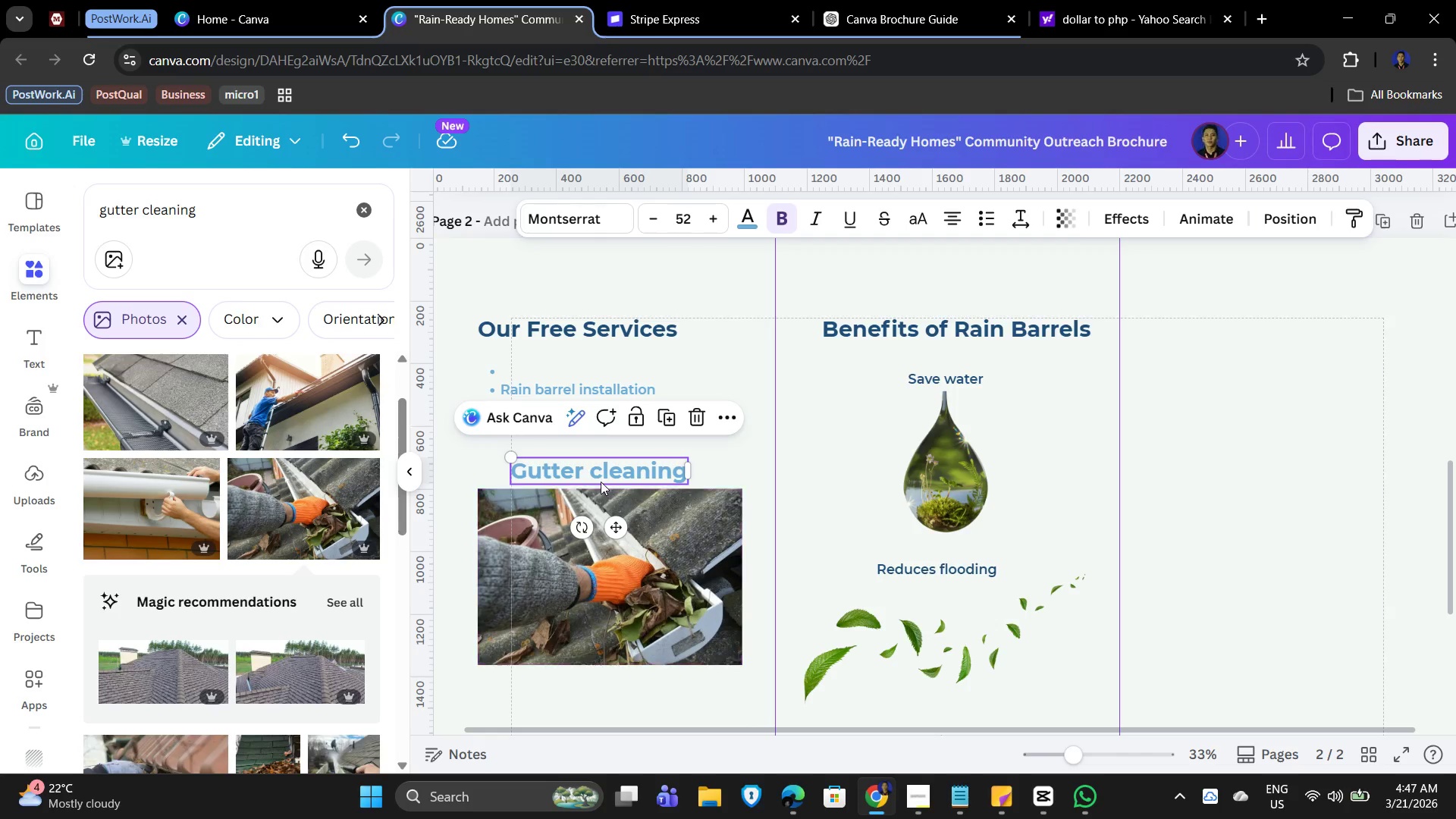 
left_click_drag(start_coordinate=[597, 472], to_coordinate=[610, 471])
 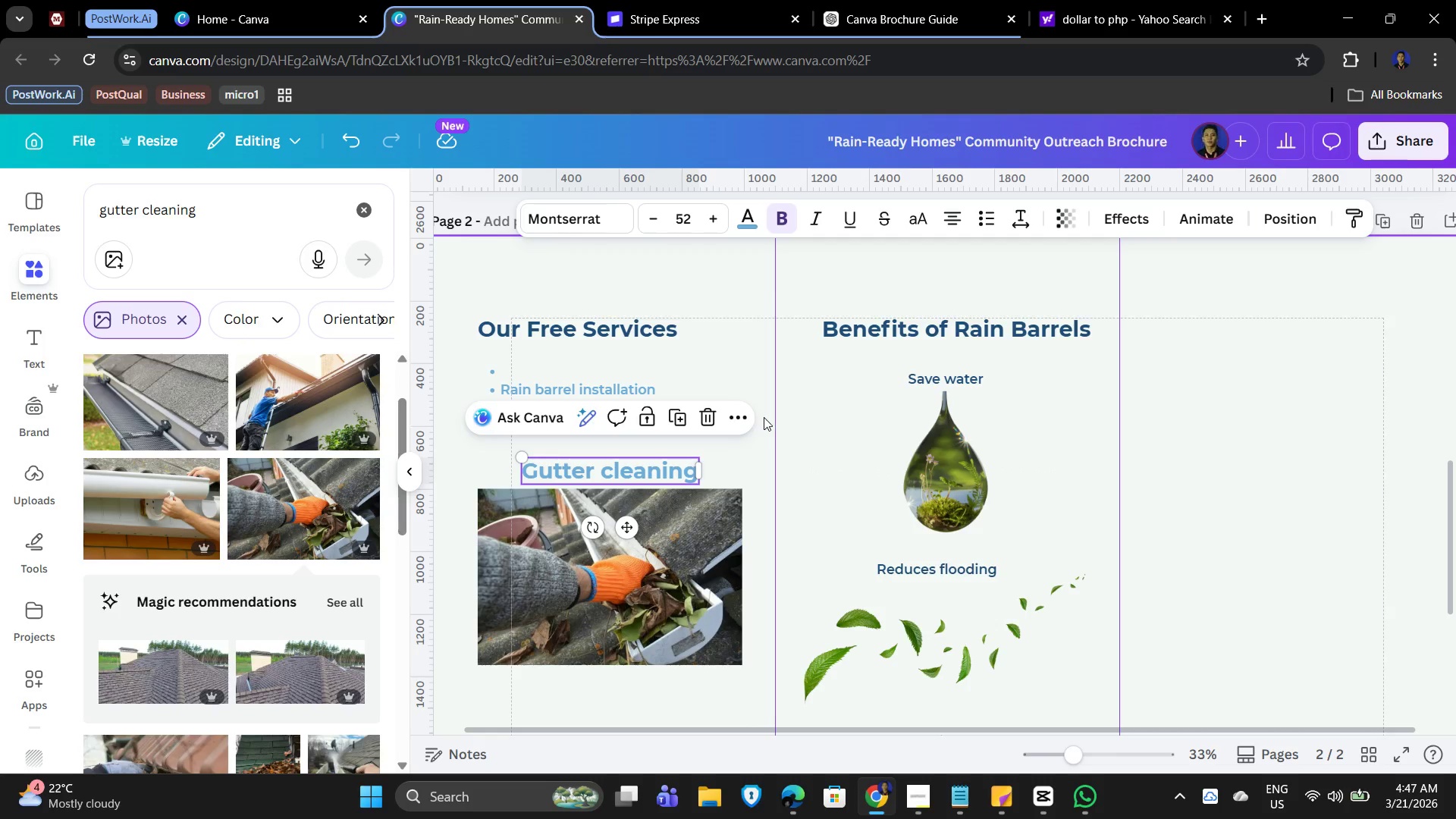 
left_click([764, 417])
 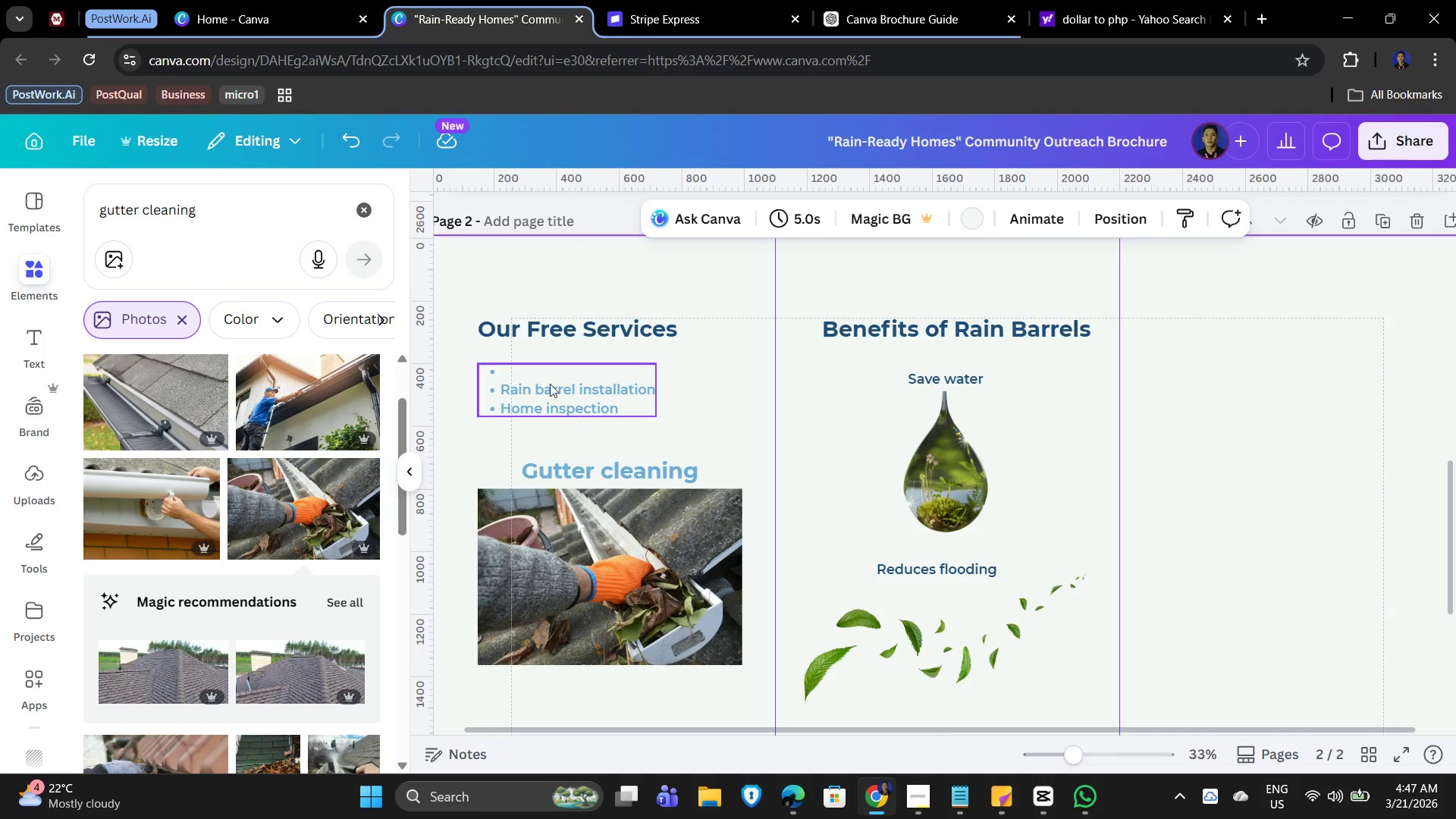 
left_click([631, 386])
 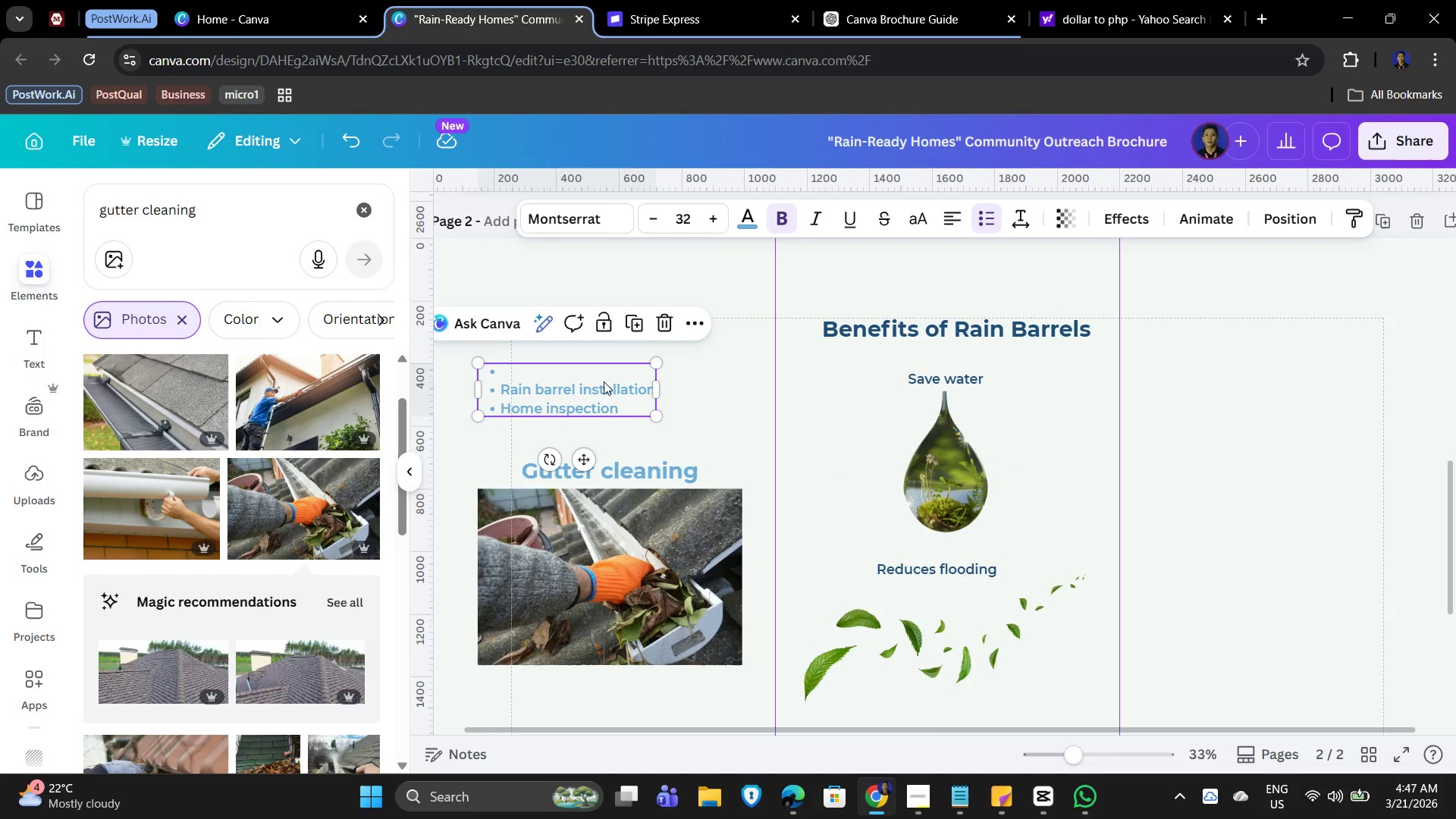 
left_click_drag(start_coordinate=[604, 381], to_coordinate=[639, 715])
 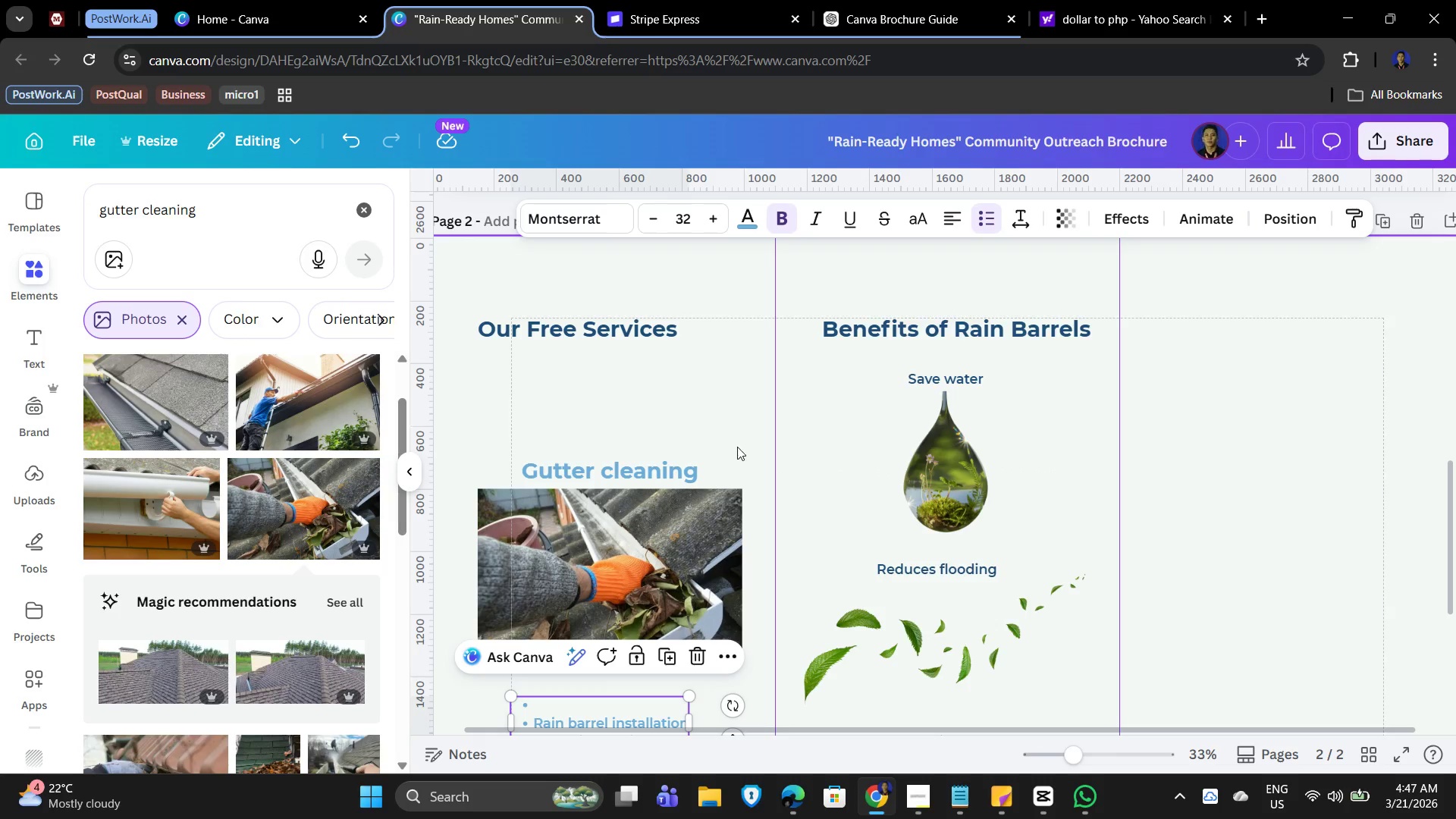 
left_click_drag(start_coordinate=[752, 441], to_coordinate=[506, 647])
 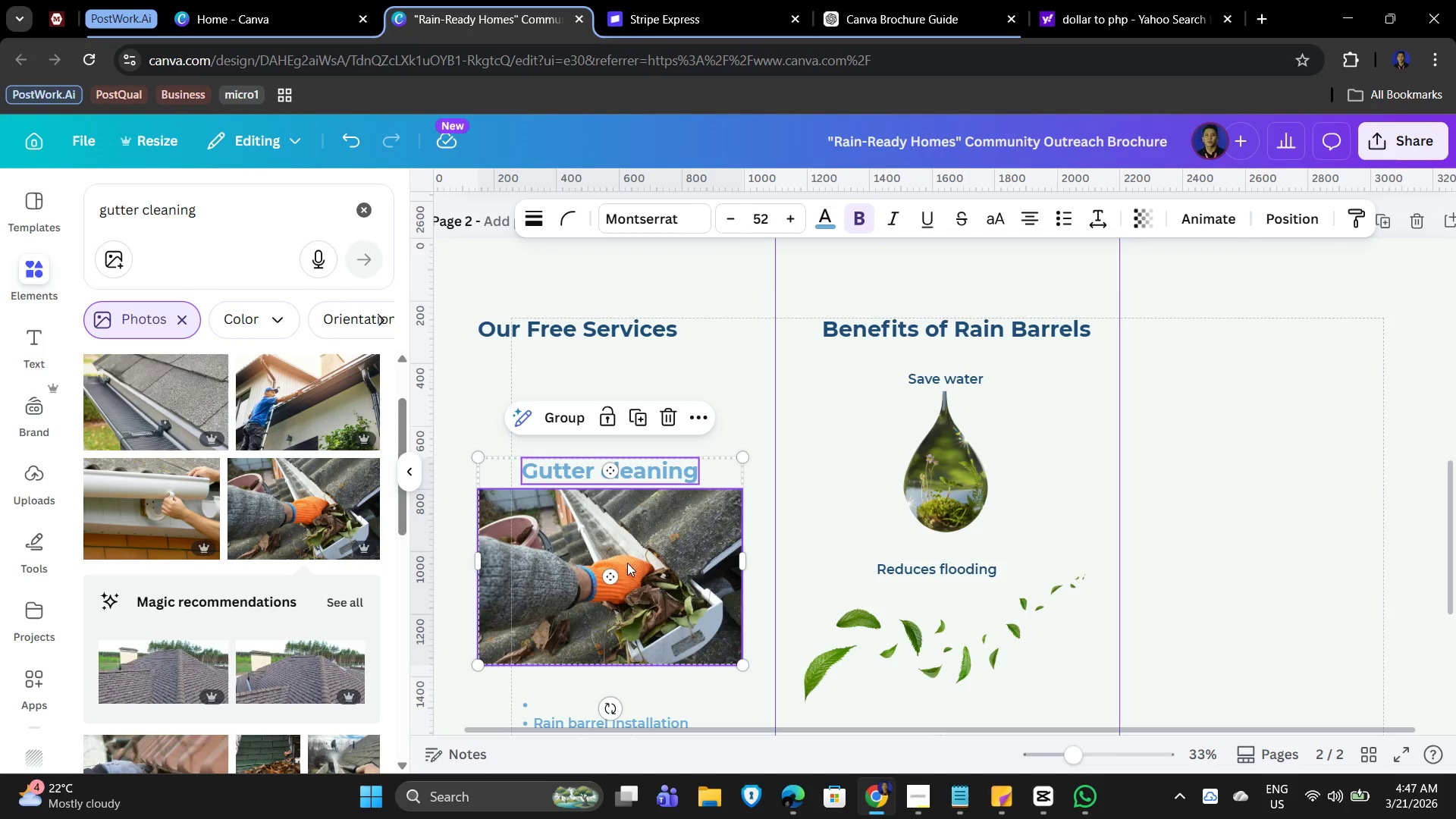 
left_click_drag(start_coordinate=[627, 554], to_coordinate=[626, 457])
 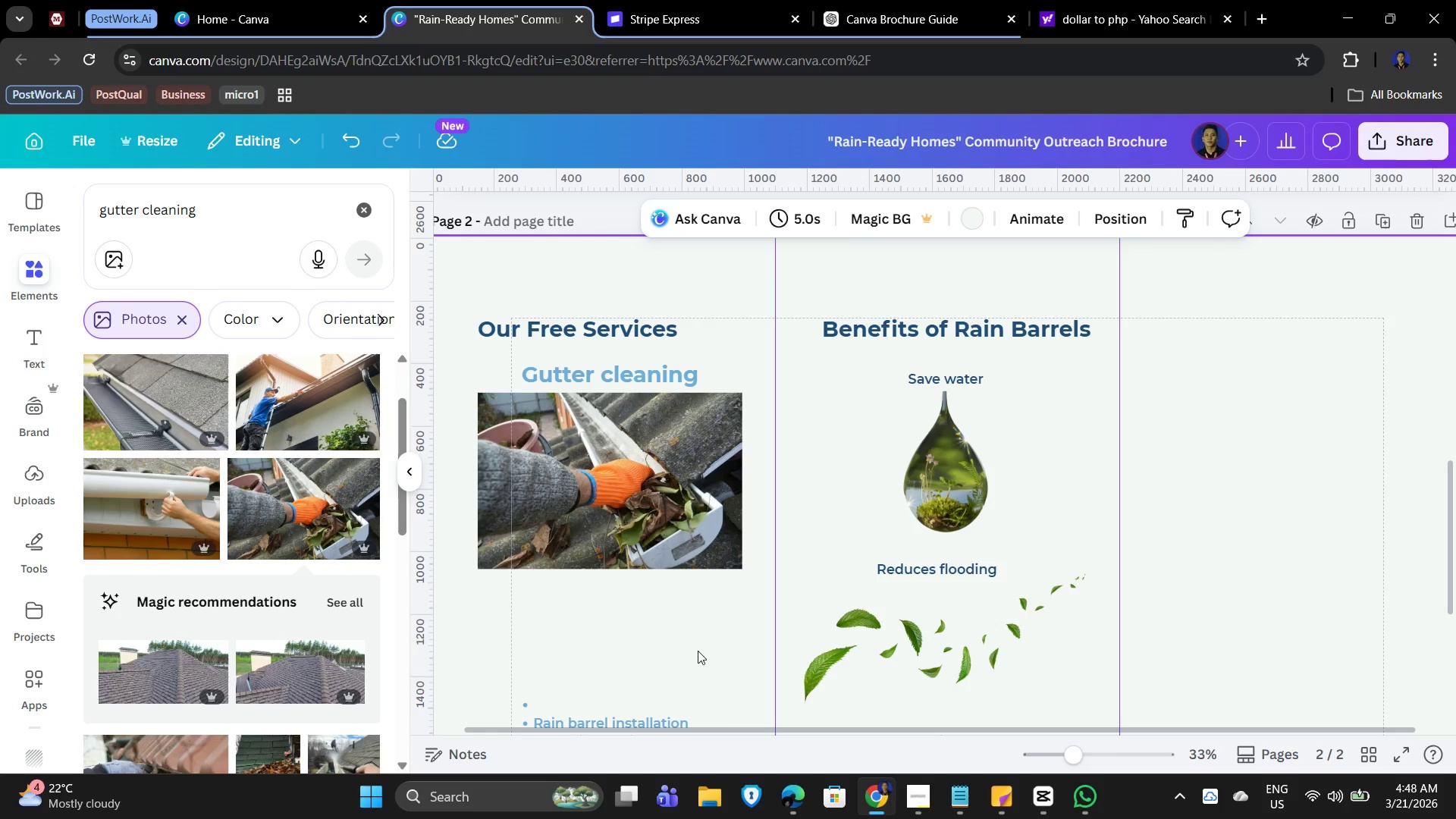 
scroll: coordinate [709, 613], scroll_direction: down, amount: 2.0
 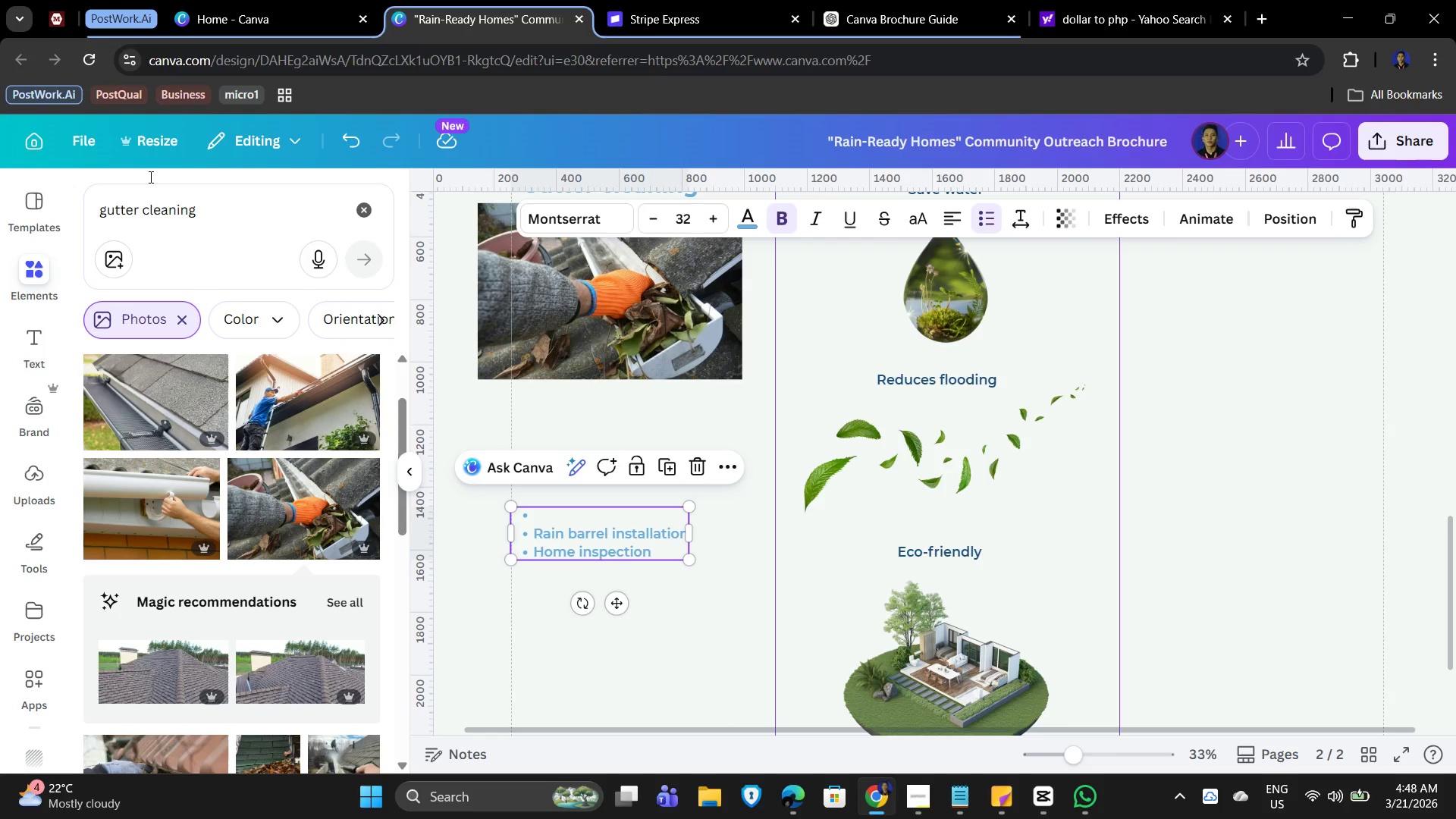 
left_click_drag(start_coordinate=[241, 207], to_coordinate=[77, 191])
 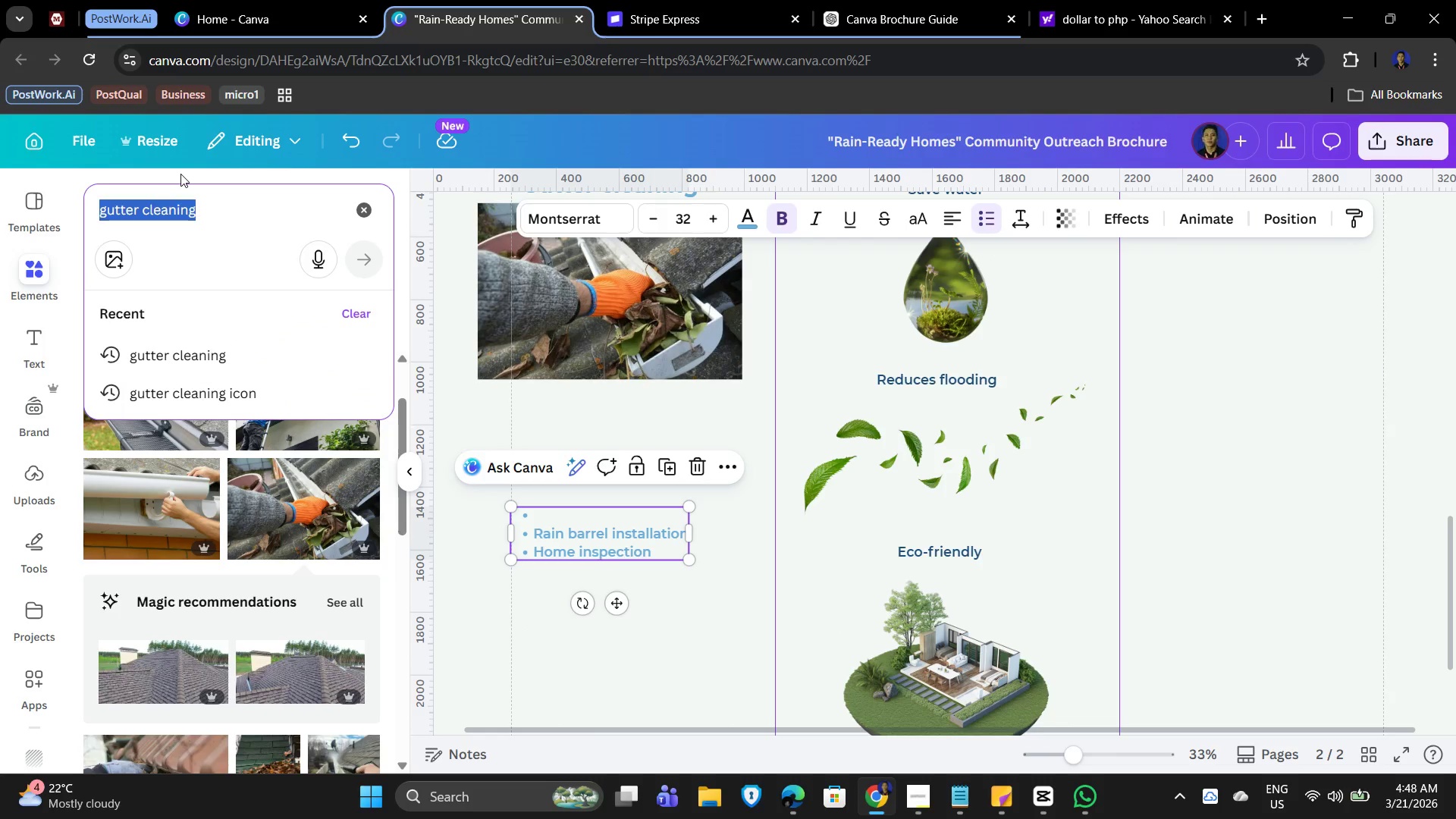 
type(rain barrel installation)
 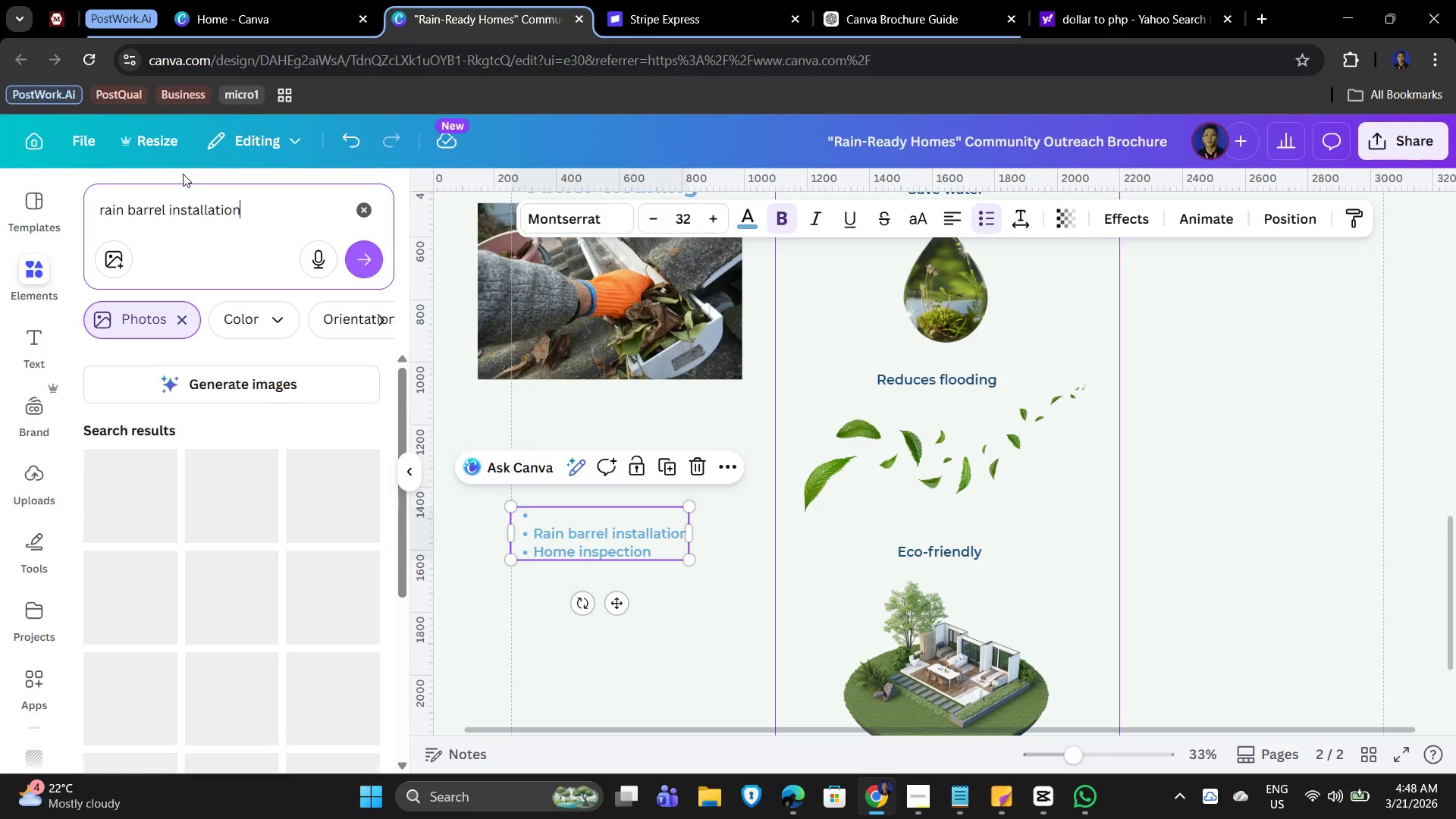 
key(Enter)
 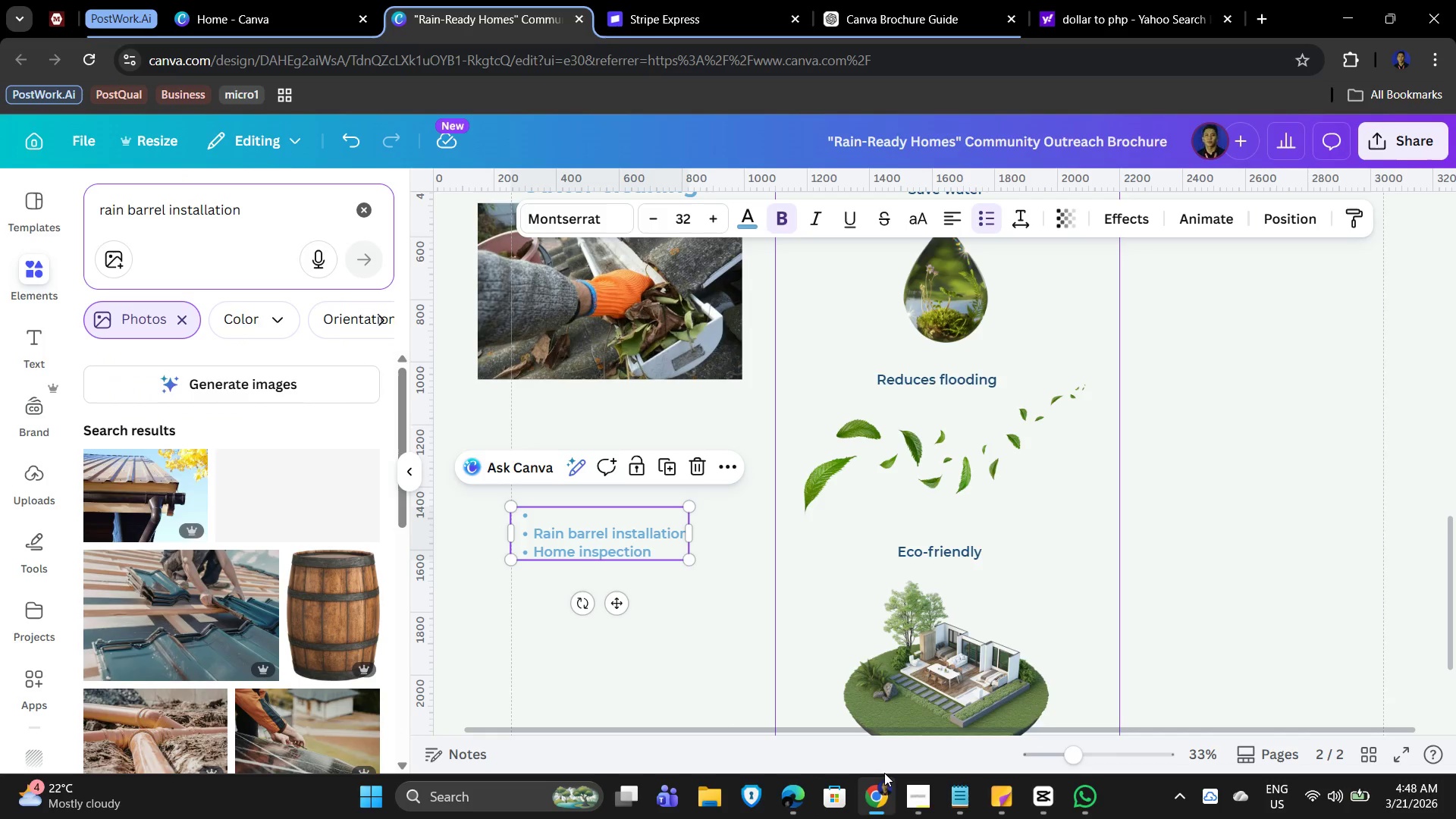 
left_click([924, 811])